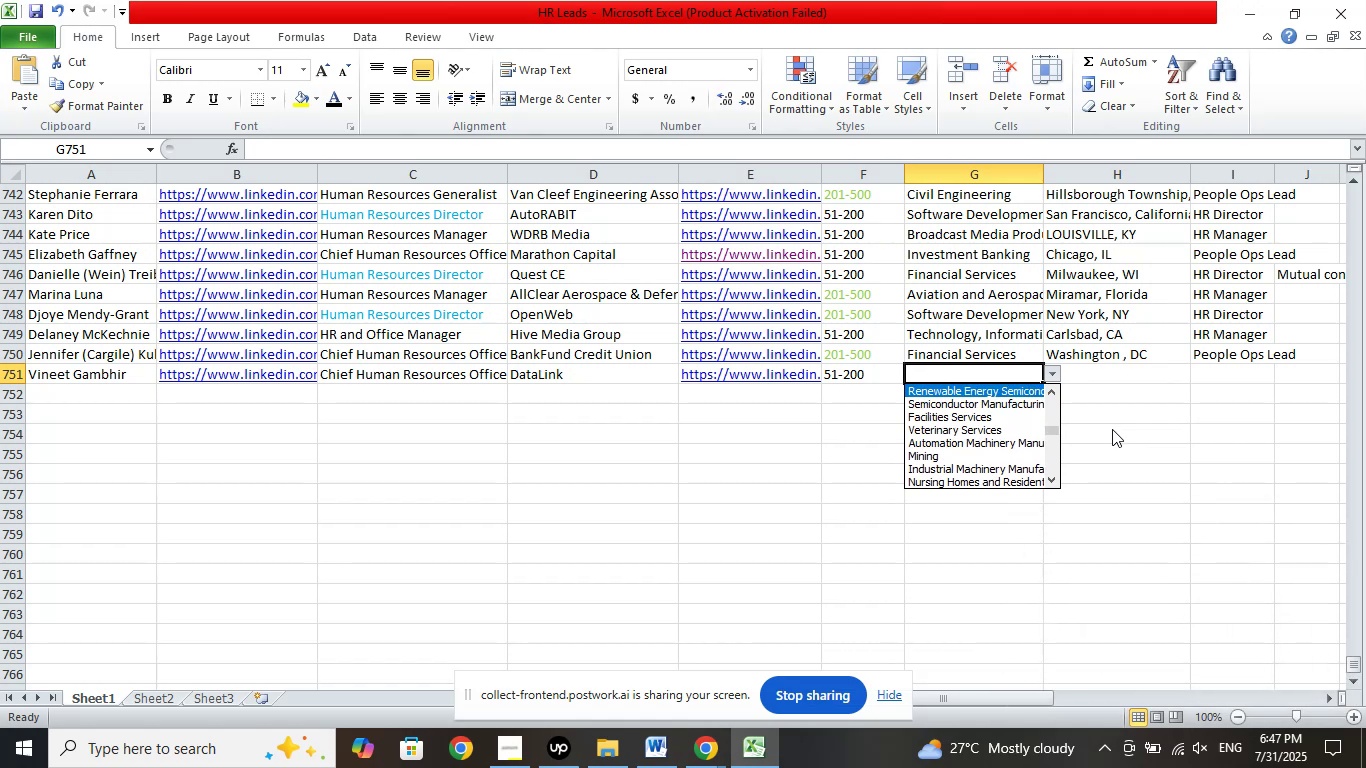 
key(ArrowUp)
 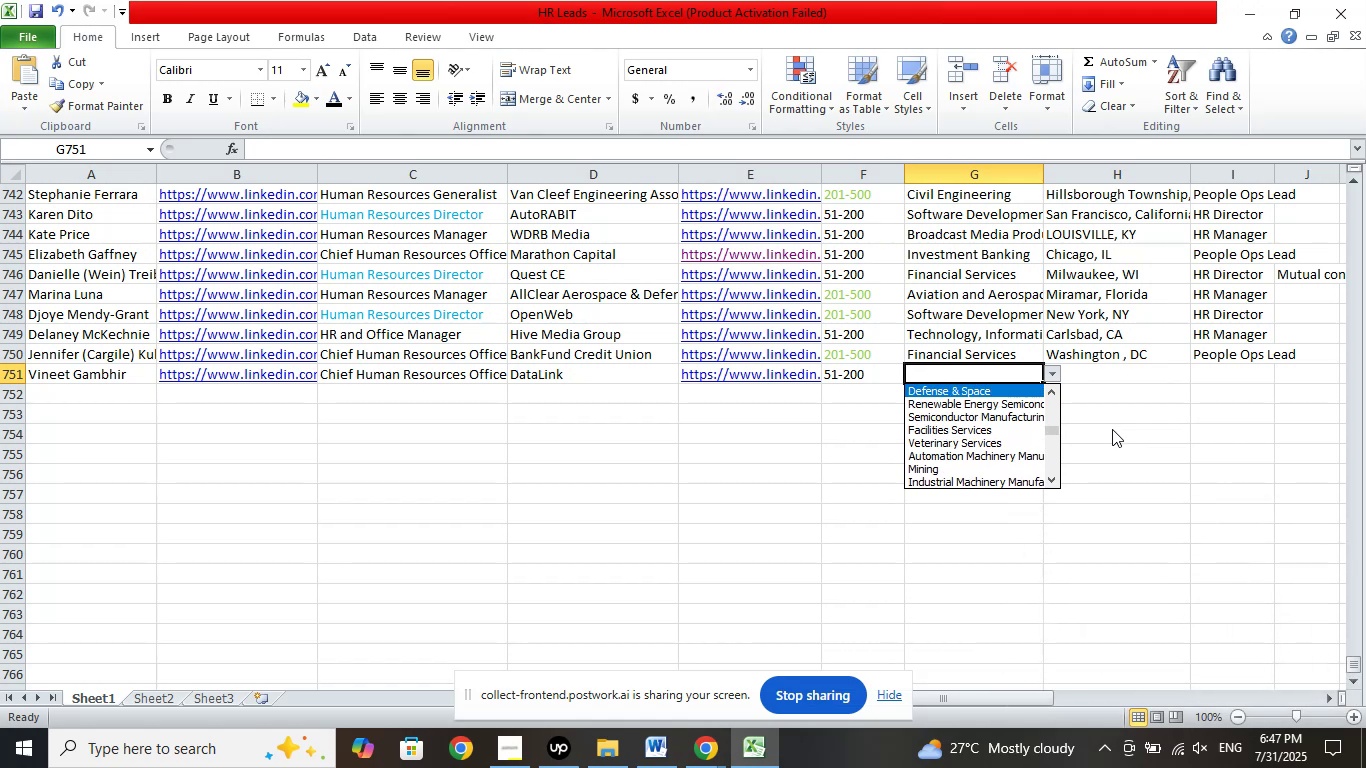 
key(ArrowUp)
 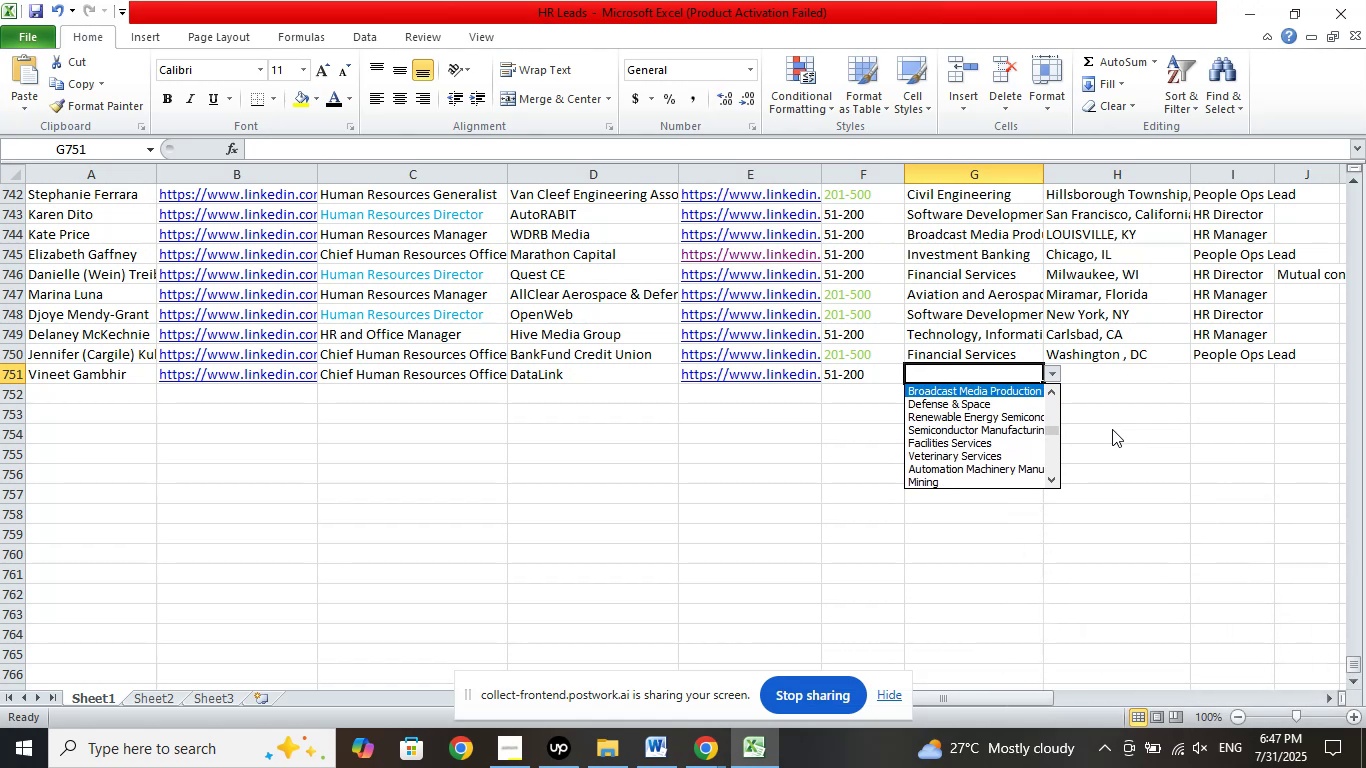 
key(ArrowUp)
 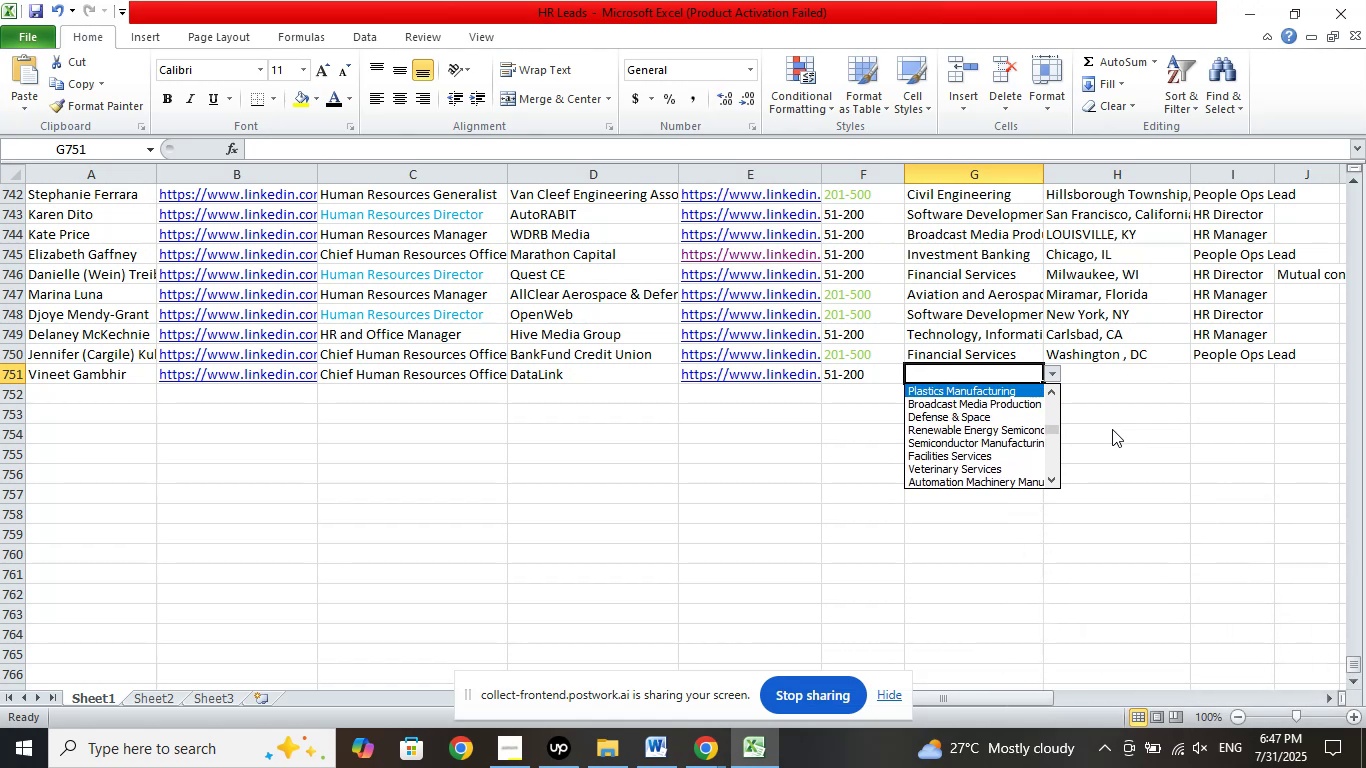 
key(ArrowUp)
 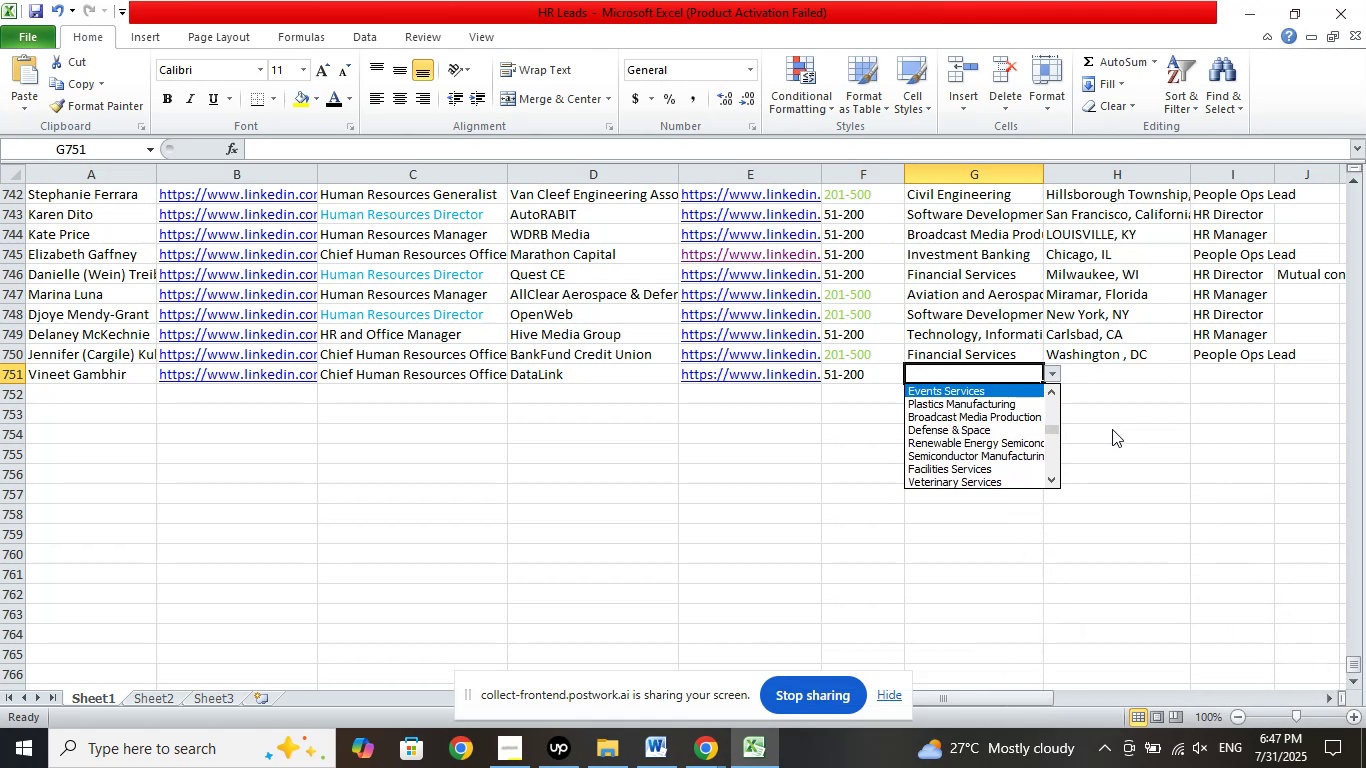 
key(ArrowUp)
 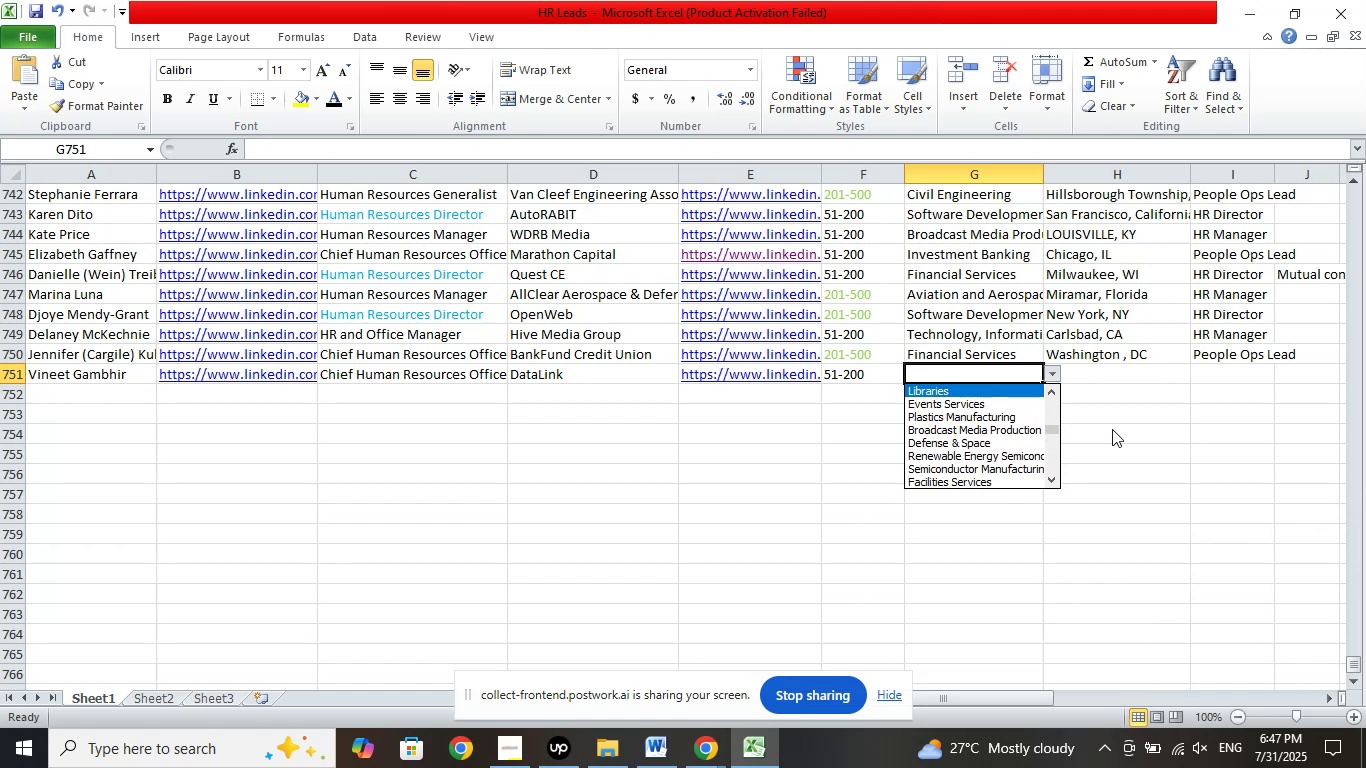 
key(ArrowUp)
 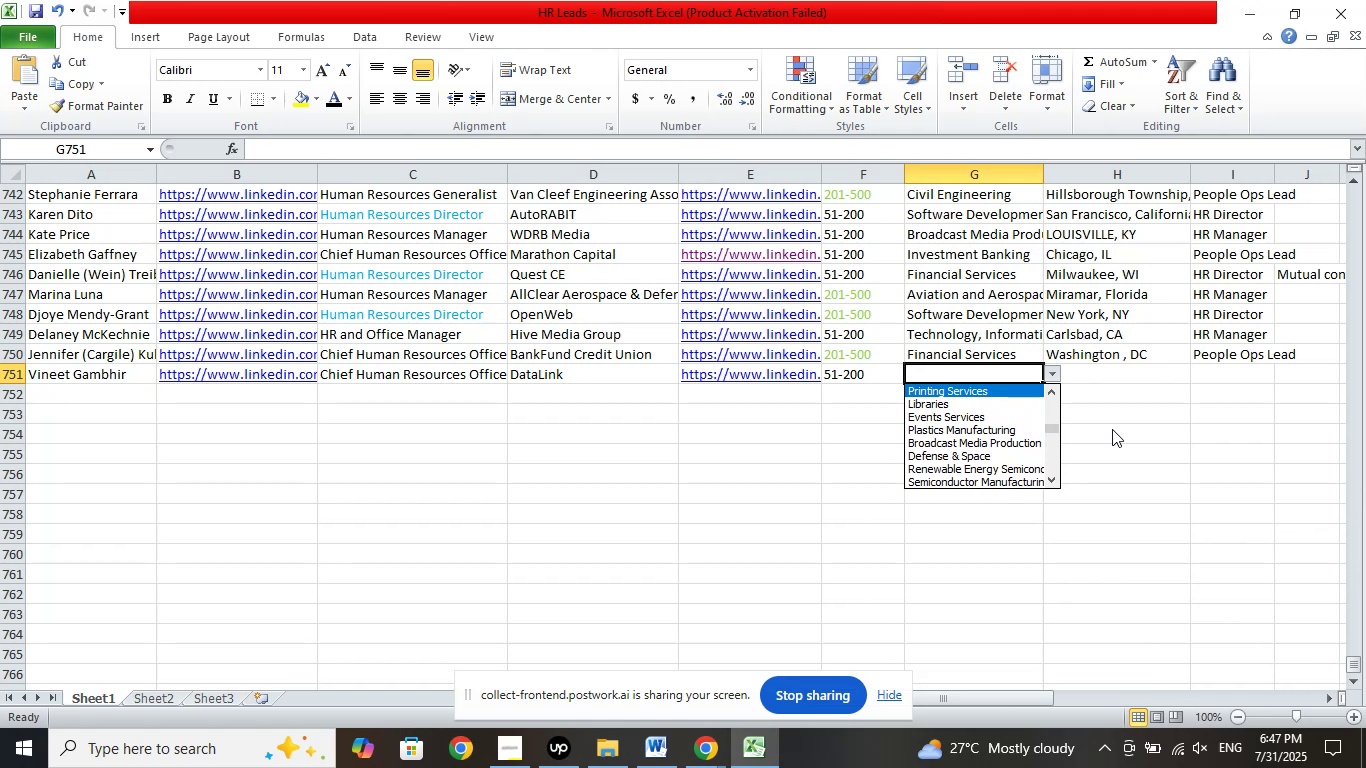 
key(ArrowUp)
 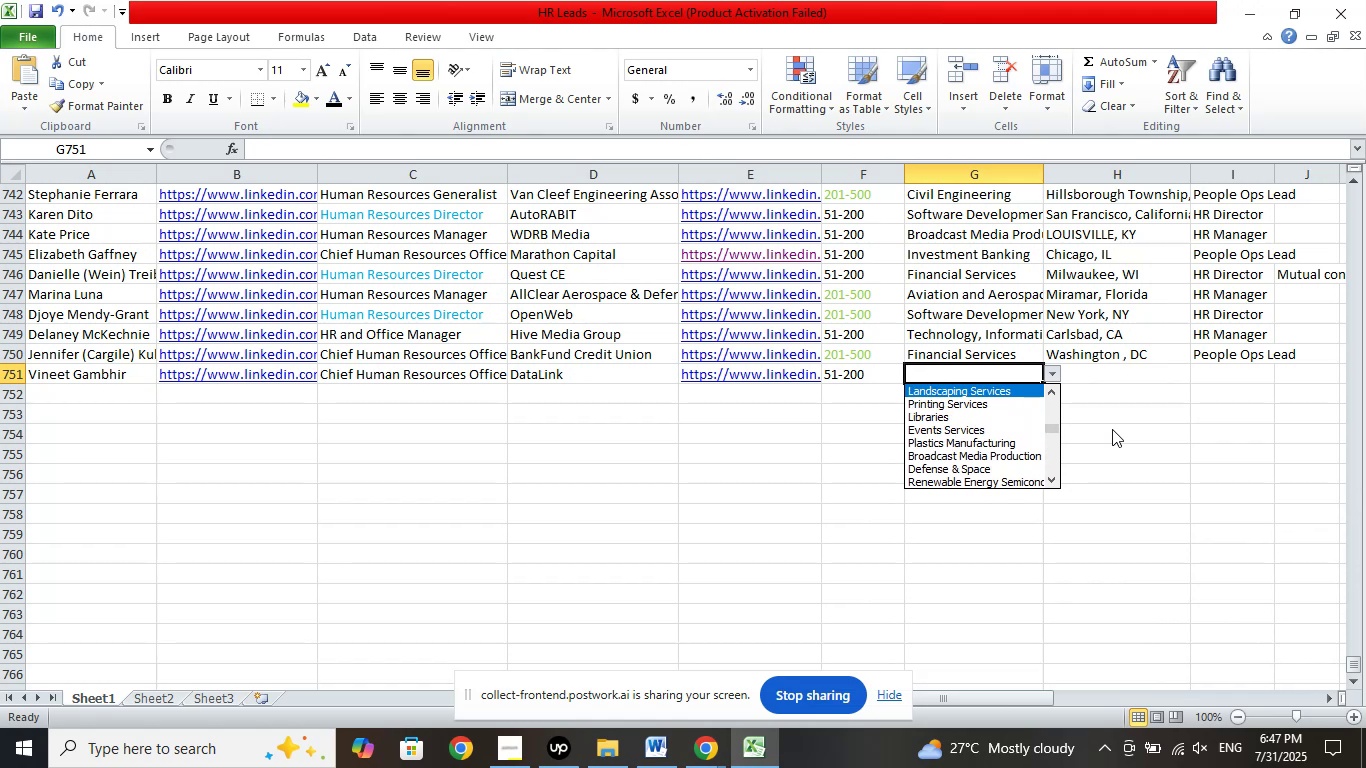 
key(ArrowUp)
 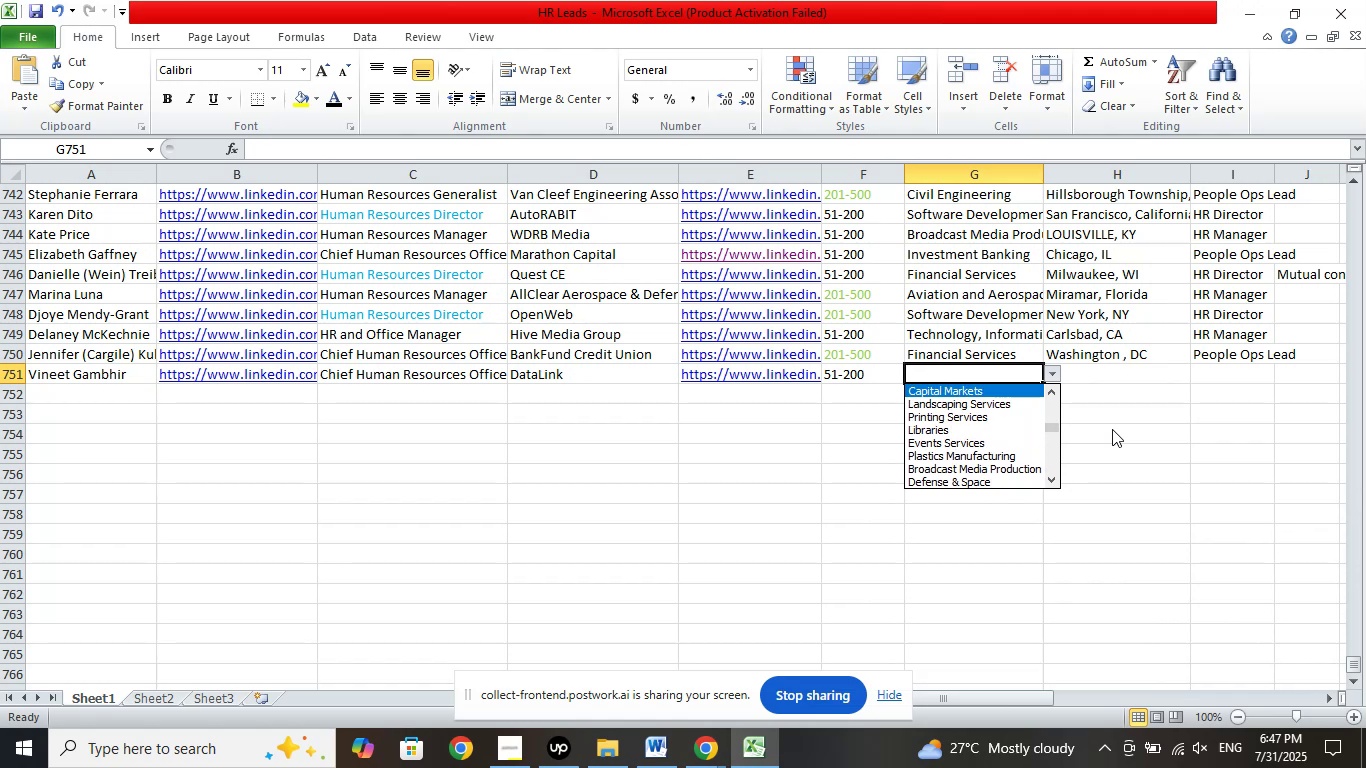 
key(ArrowUp)
 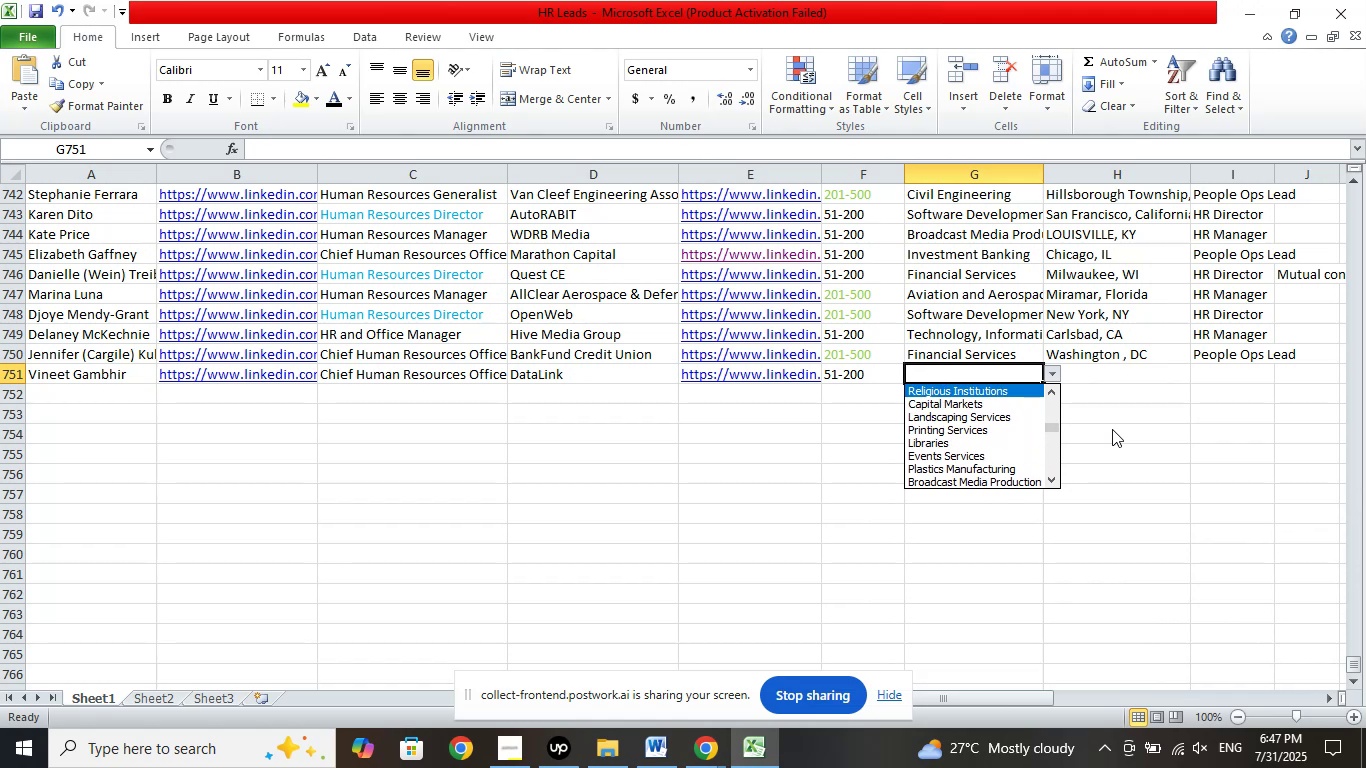 
key(ArrowUp)
 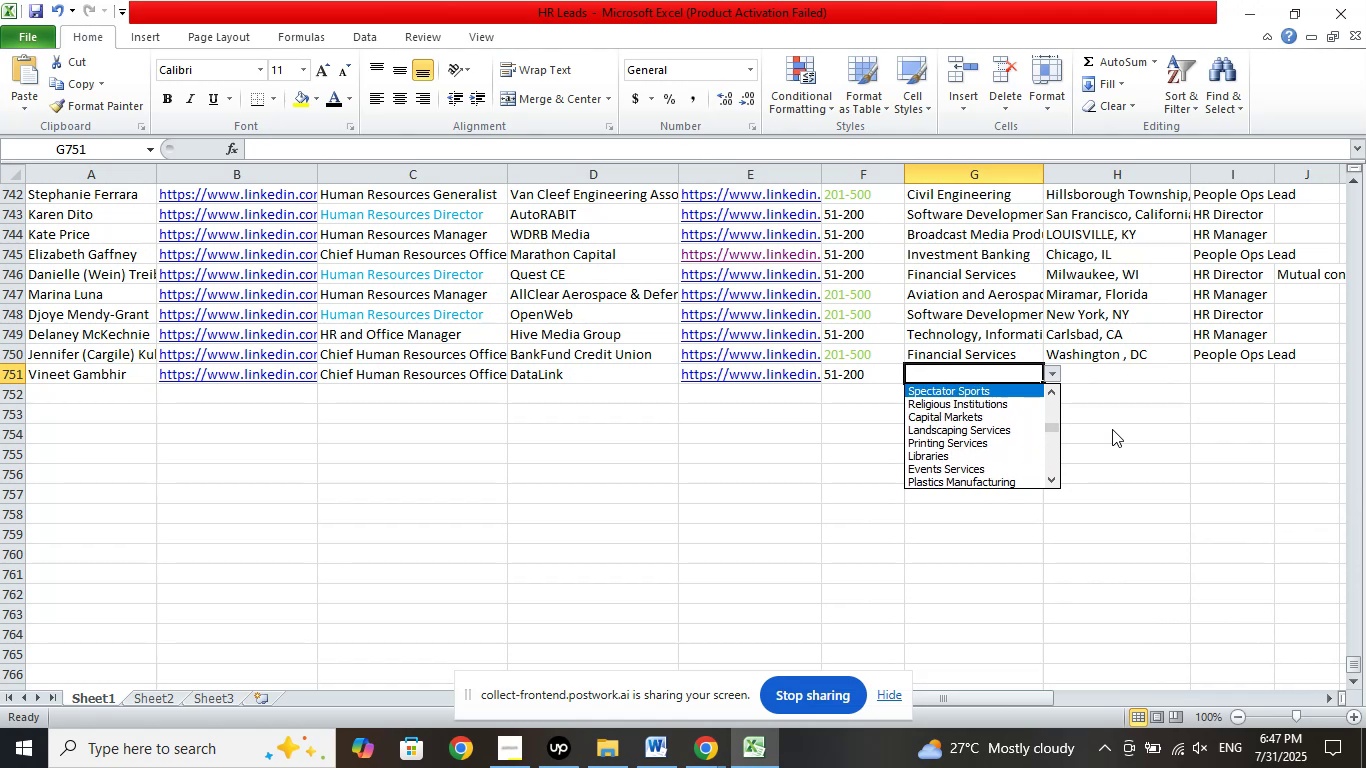 
key(ArrowUp)
 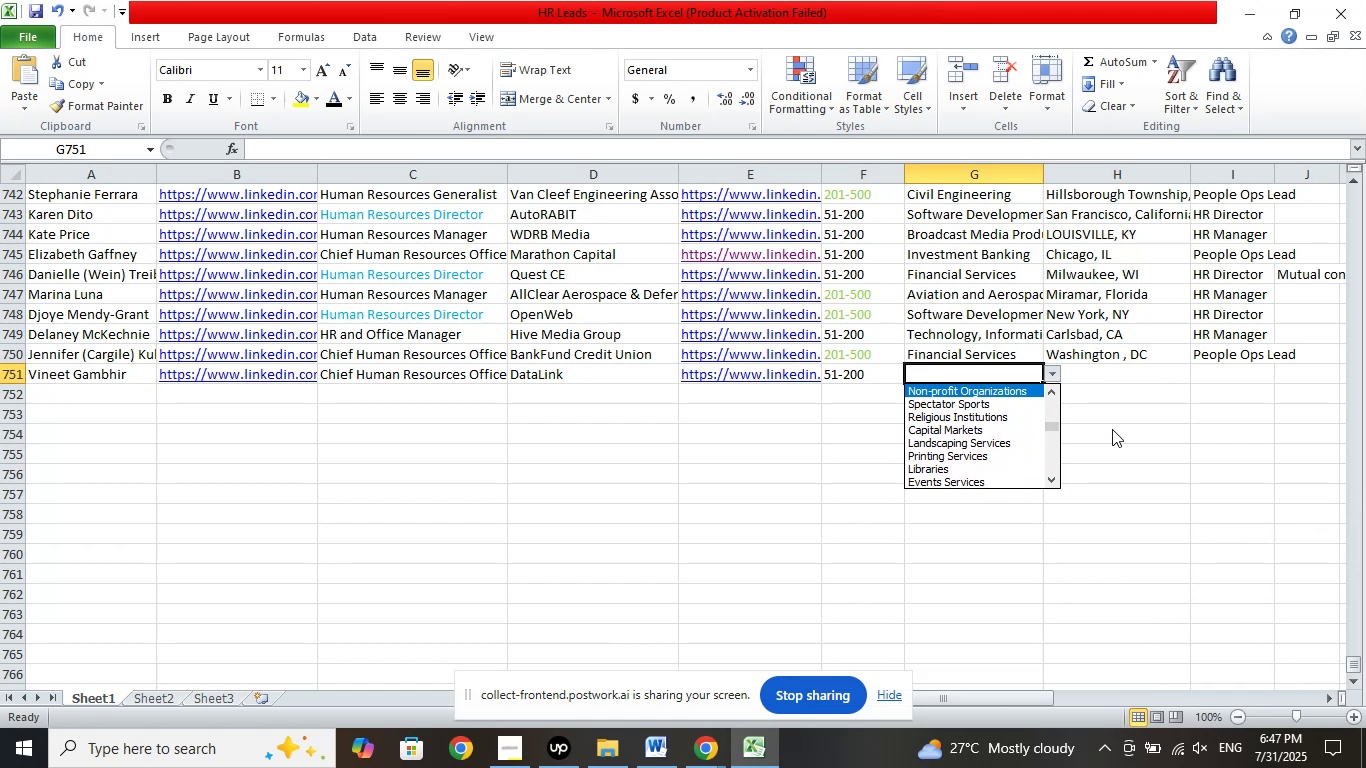 
key(ArrowUp)
 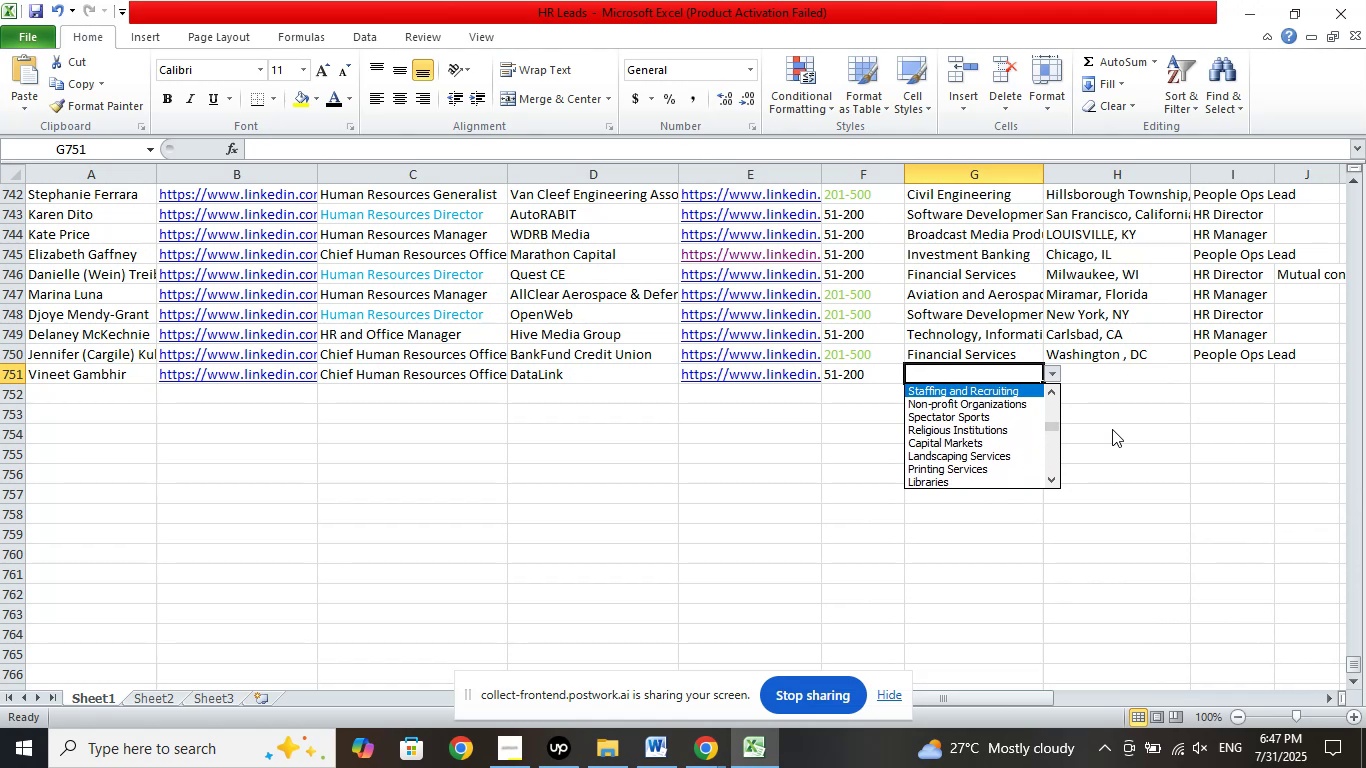 
key(ArrowUp)
 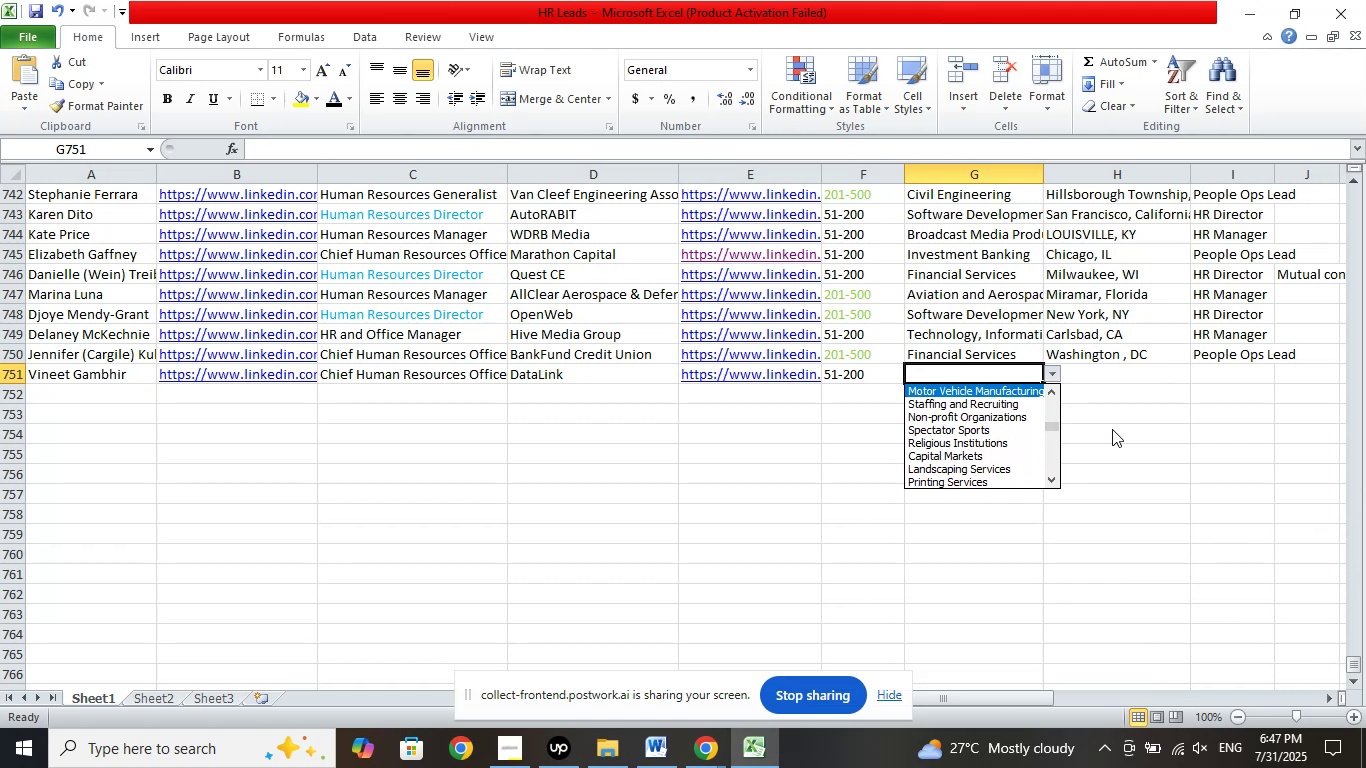 
key(ArrowUp)
 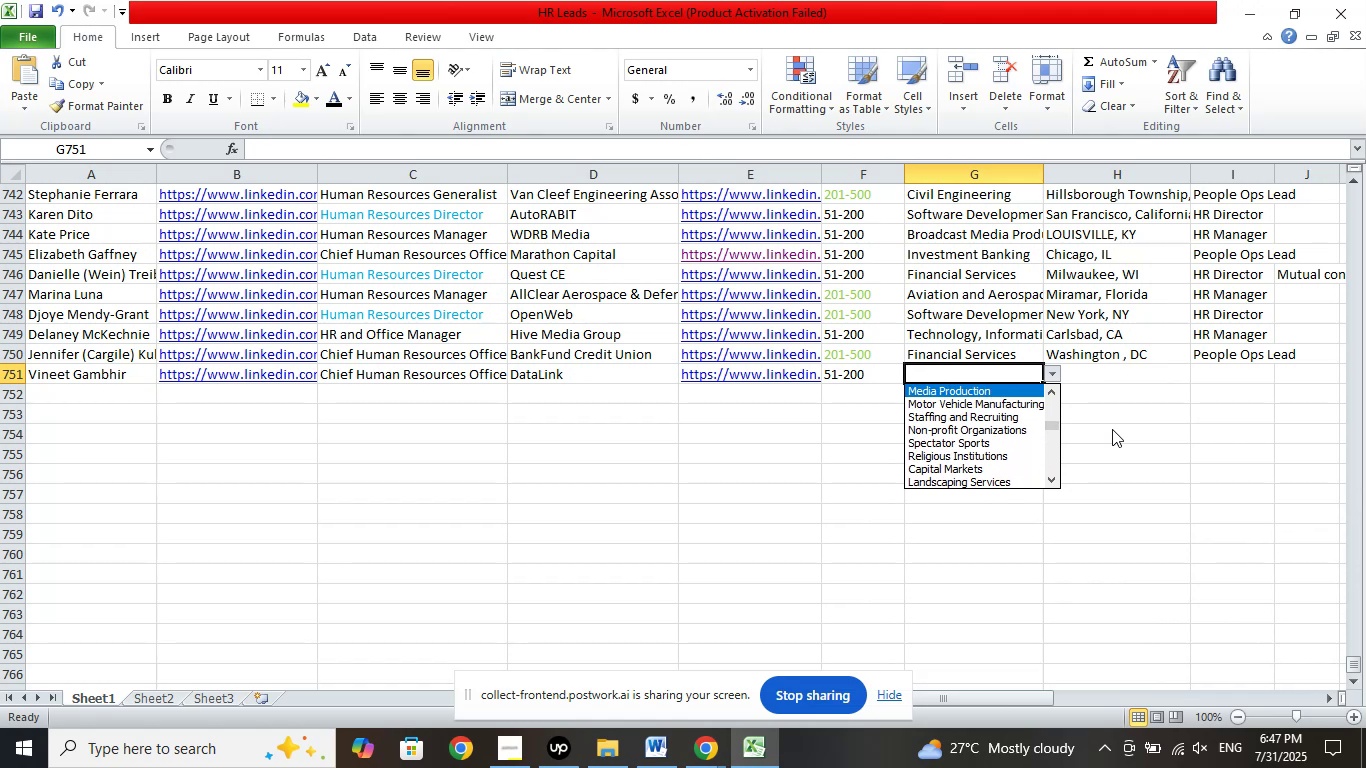 
key(ArrowUp)
 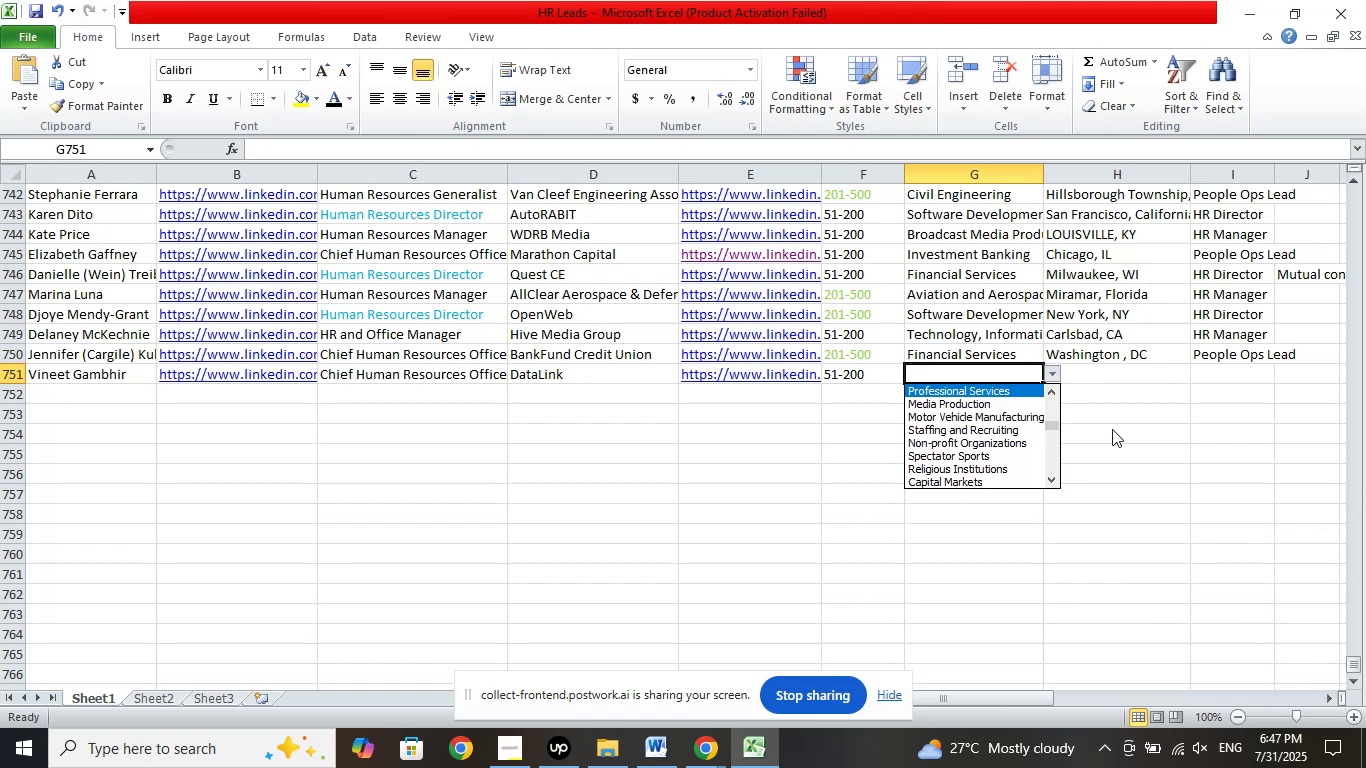 
key(ArrowUp)
 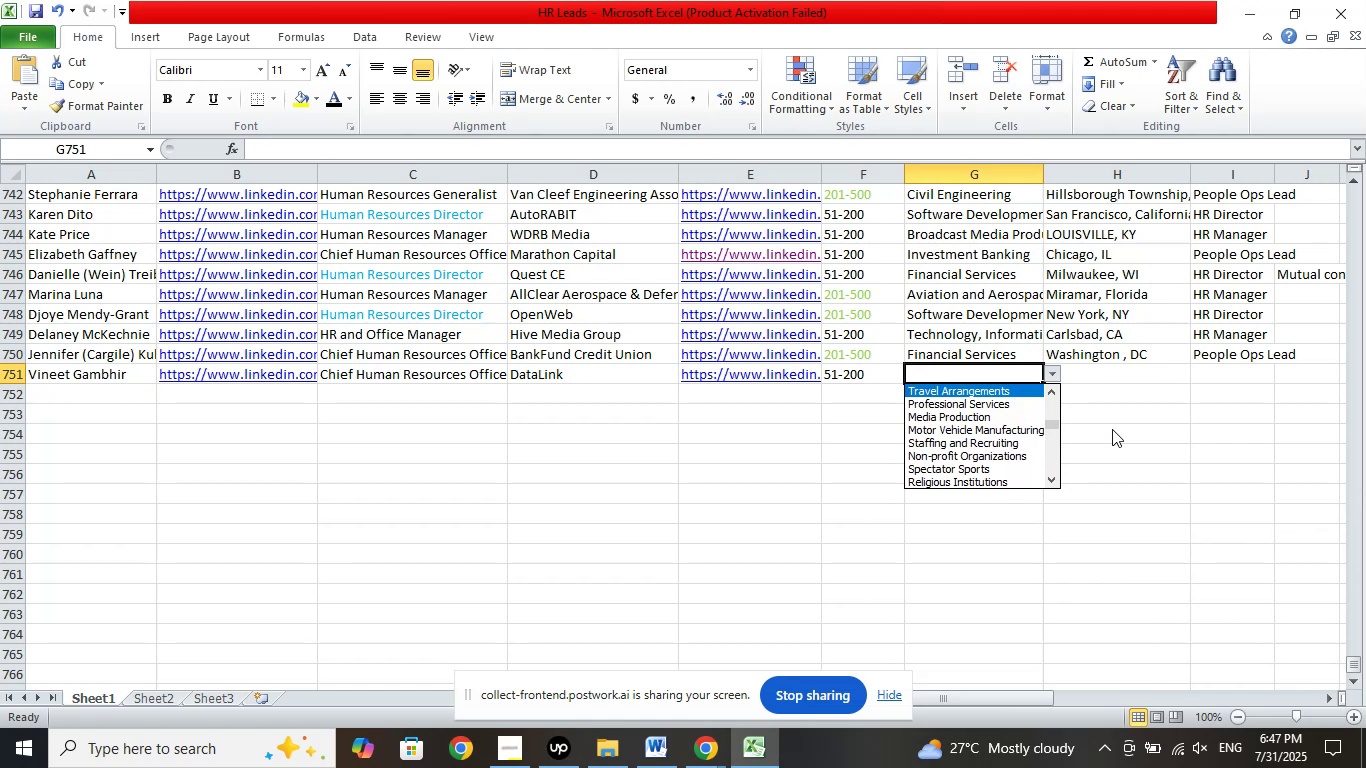 
key(ArrowUp)
 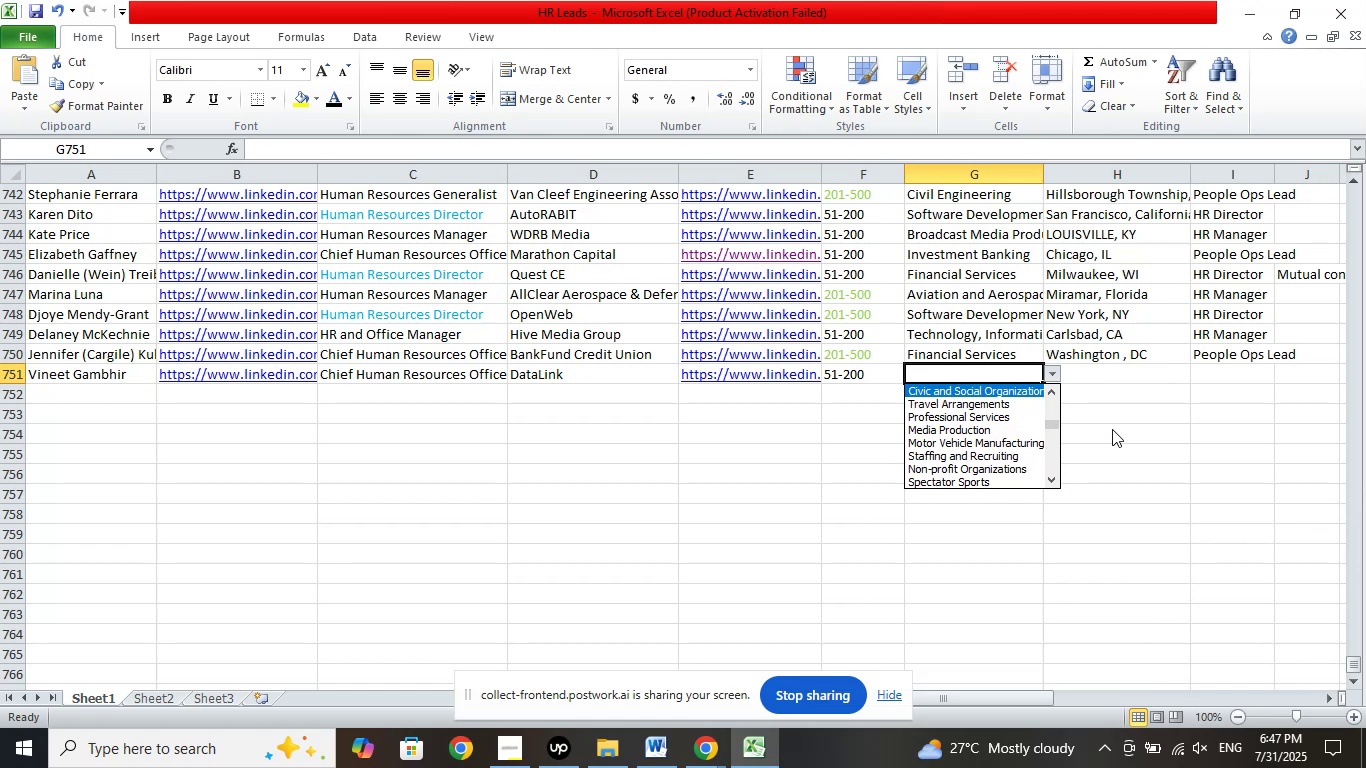 
key(ArrowUp)
 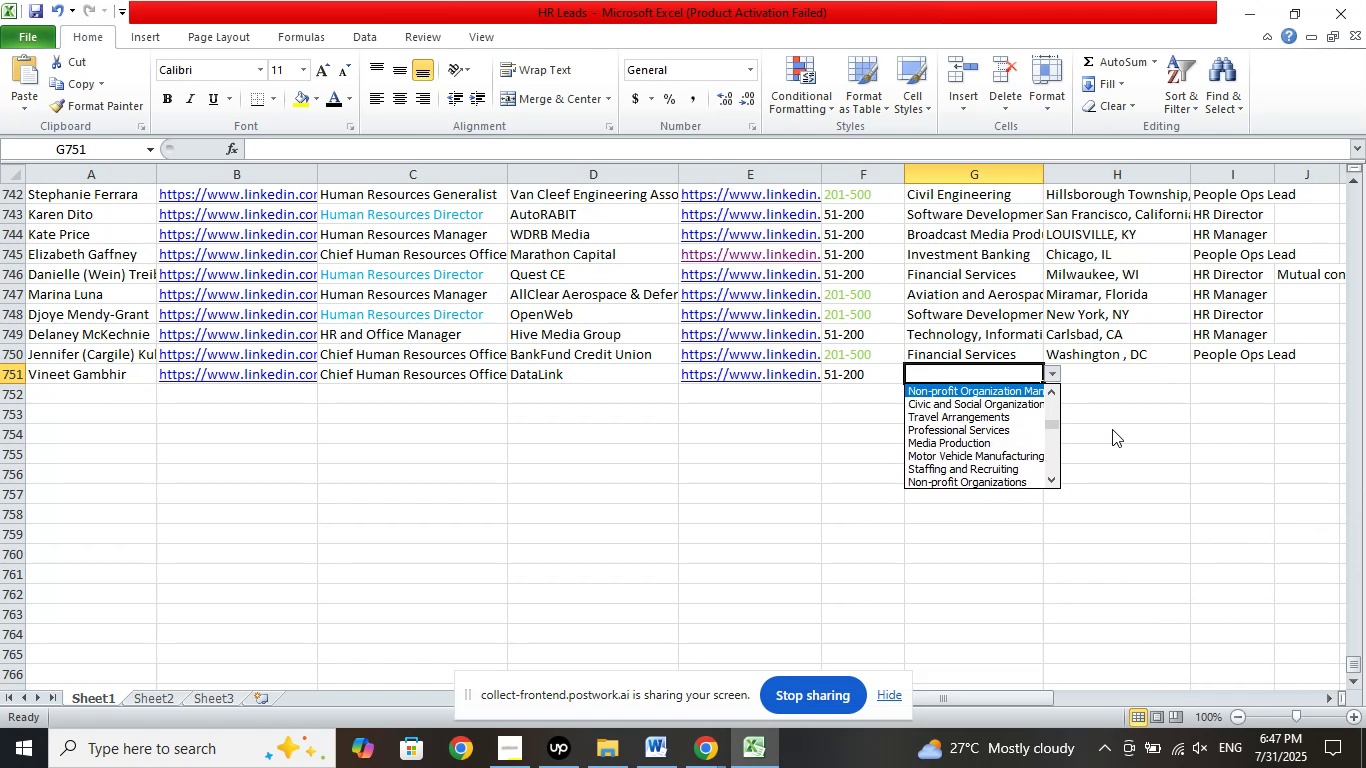 
key(ArrowUp)
 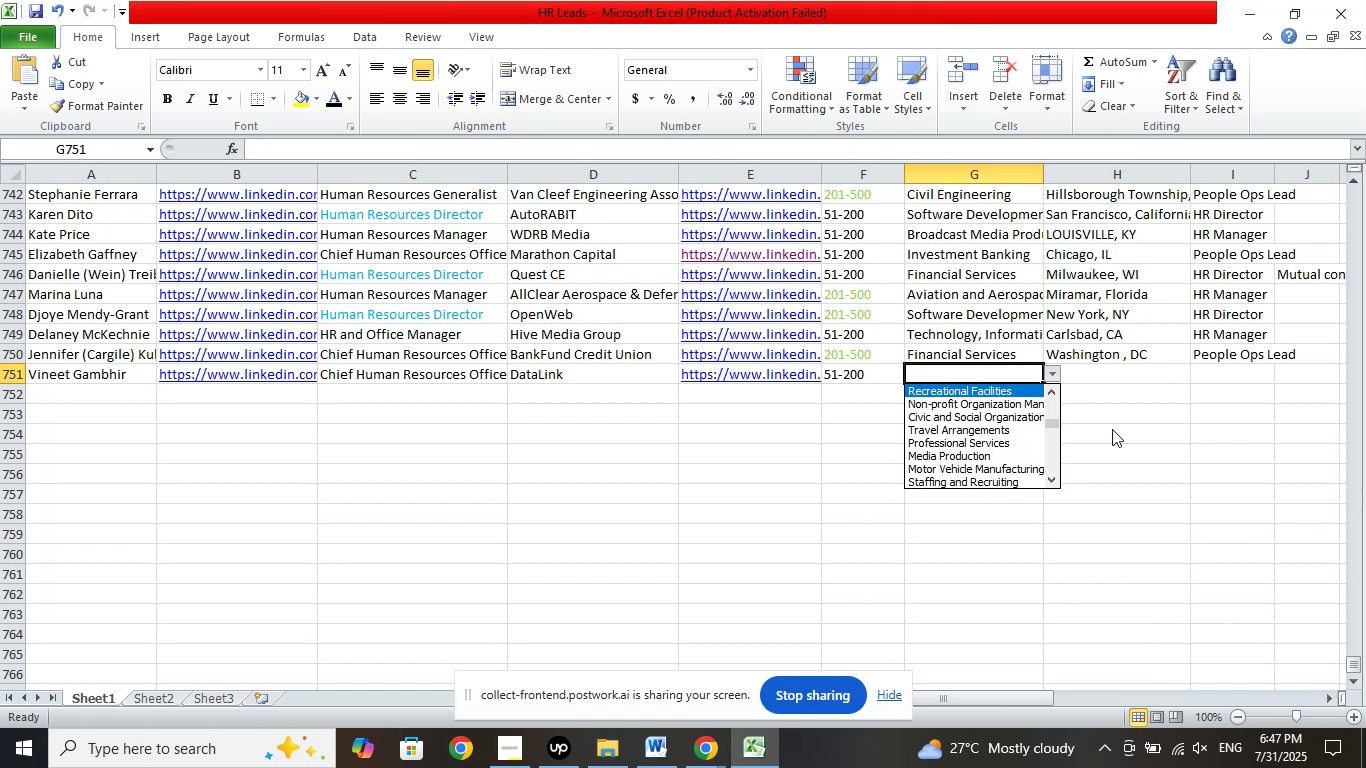 
key(ArrowUp)
 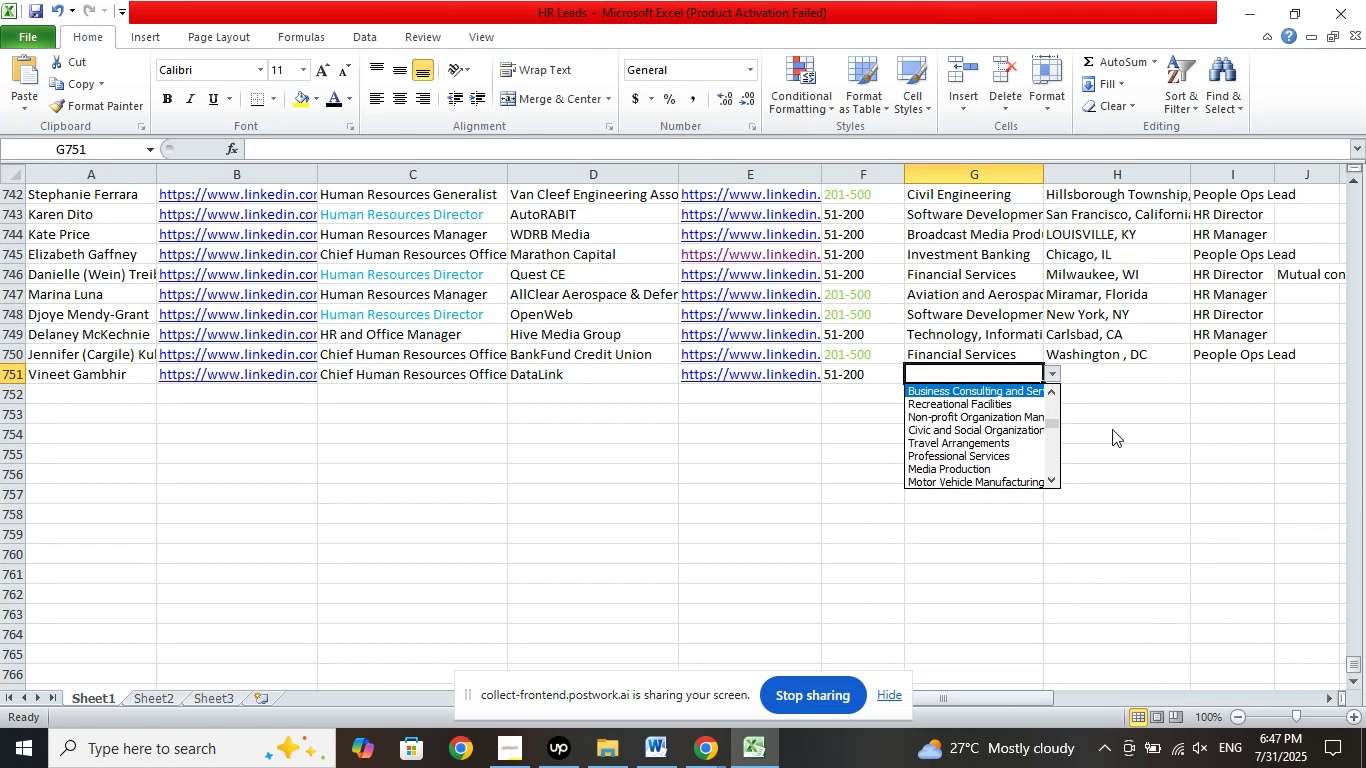 
key(ArrowUp)
 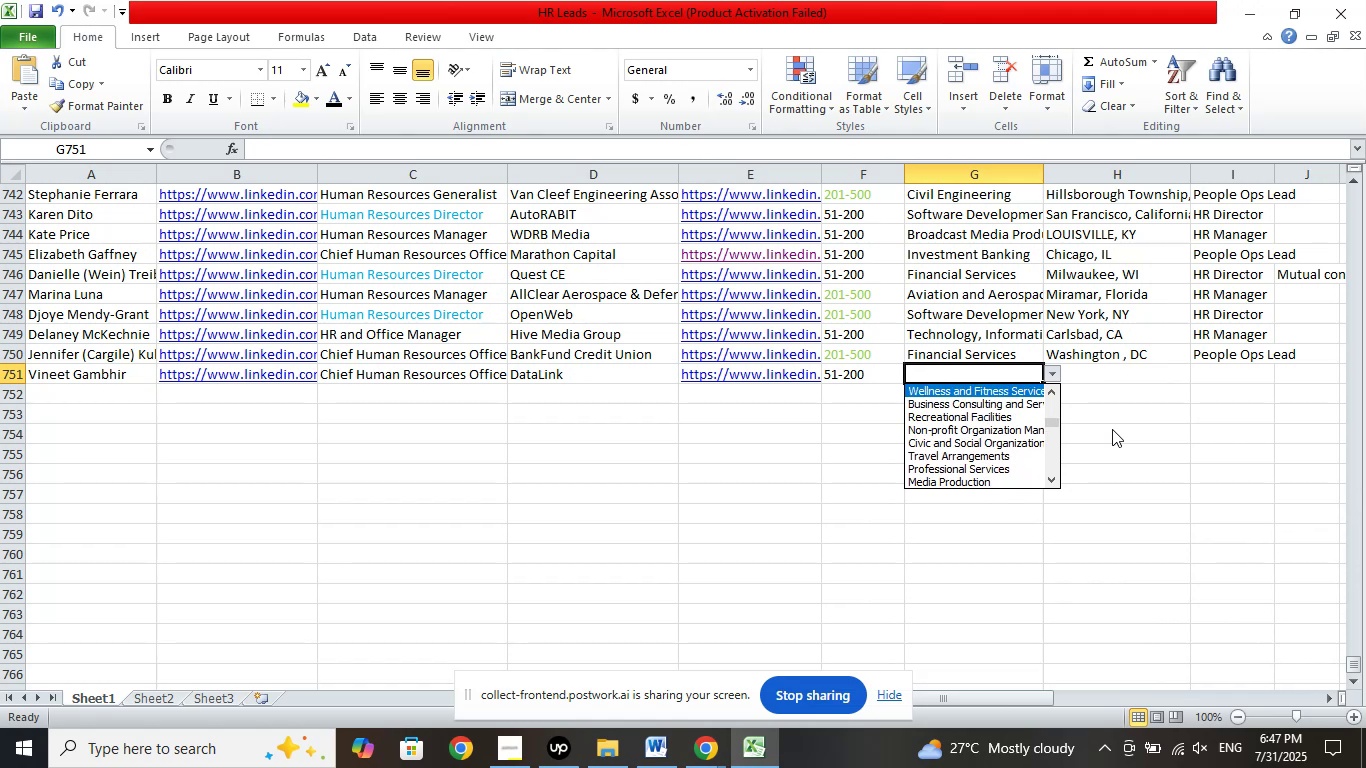 
key(ArrowUp)
 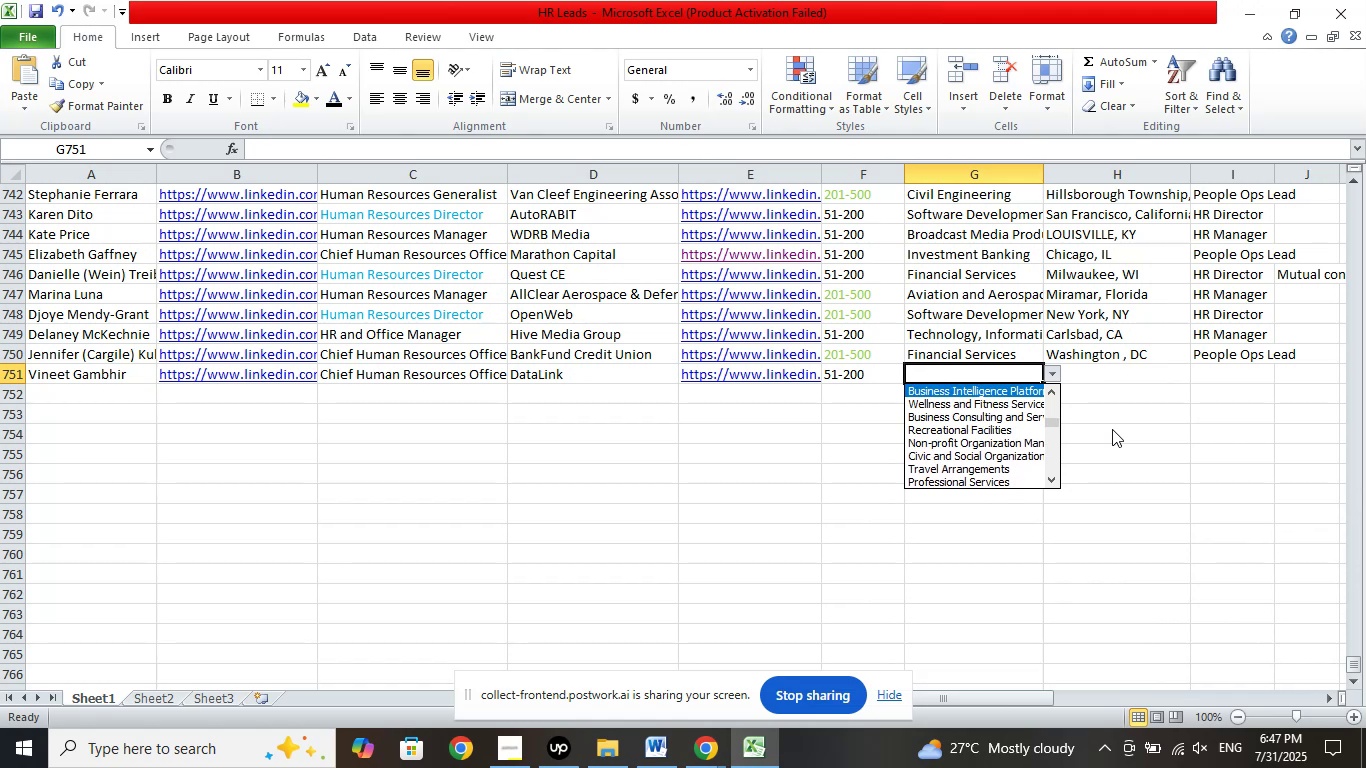 
key(ArrowUp)
 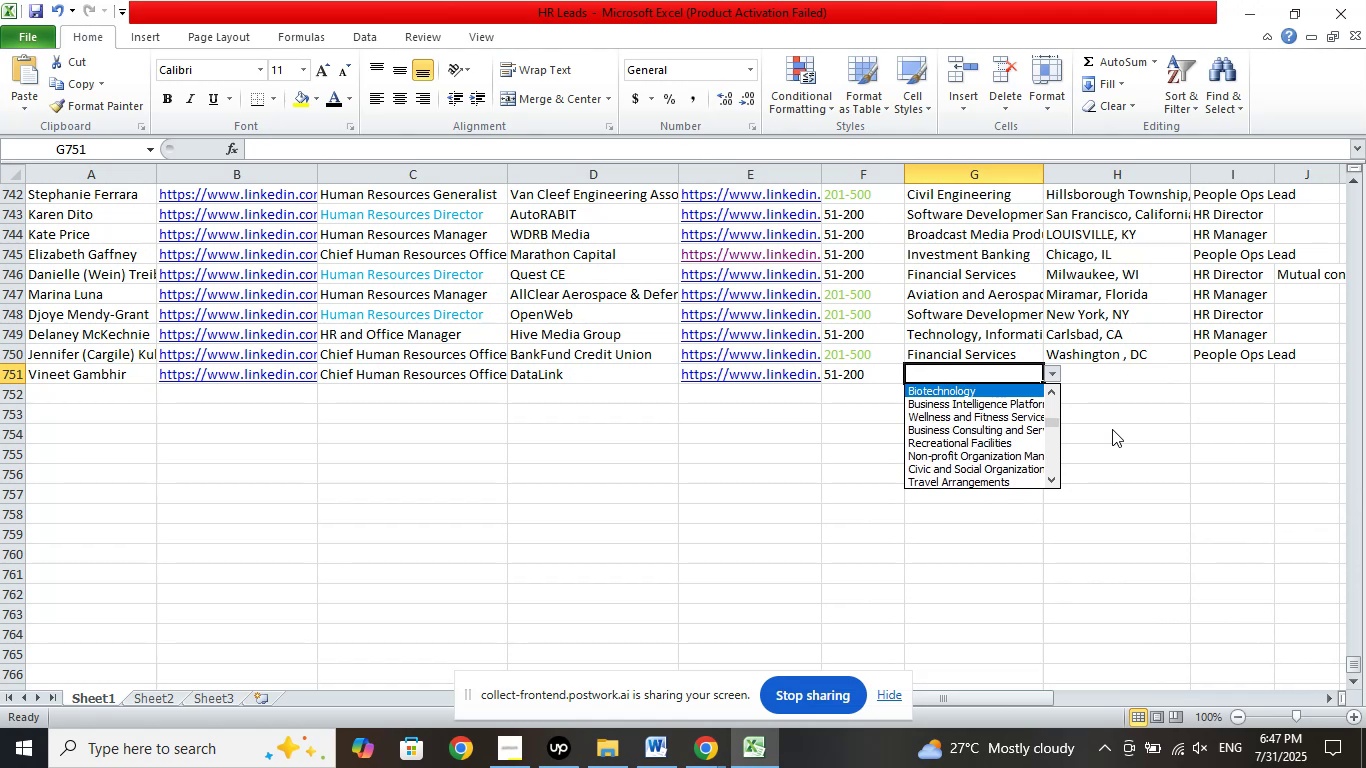 
key(ArrowUp)
 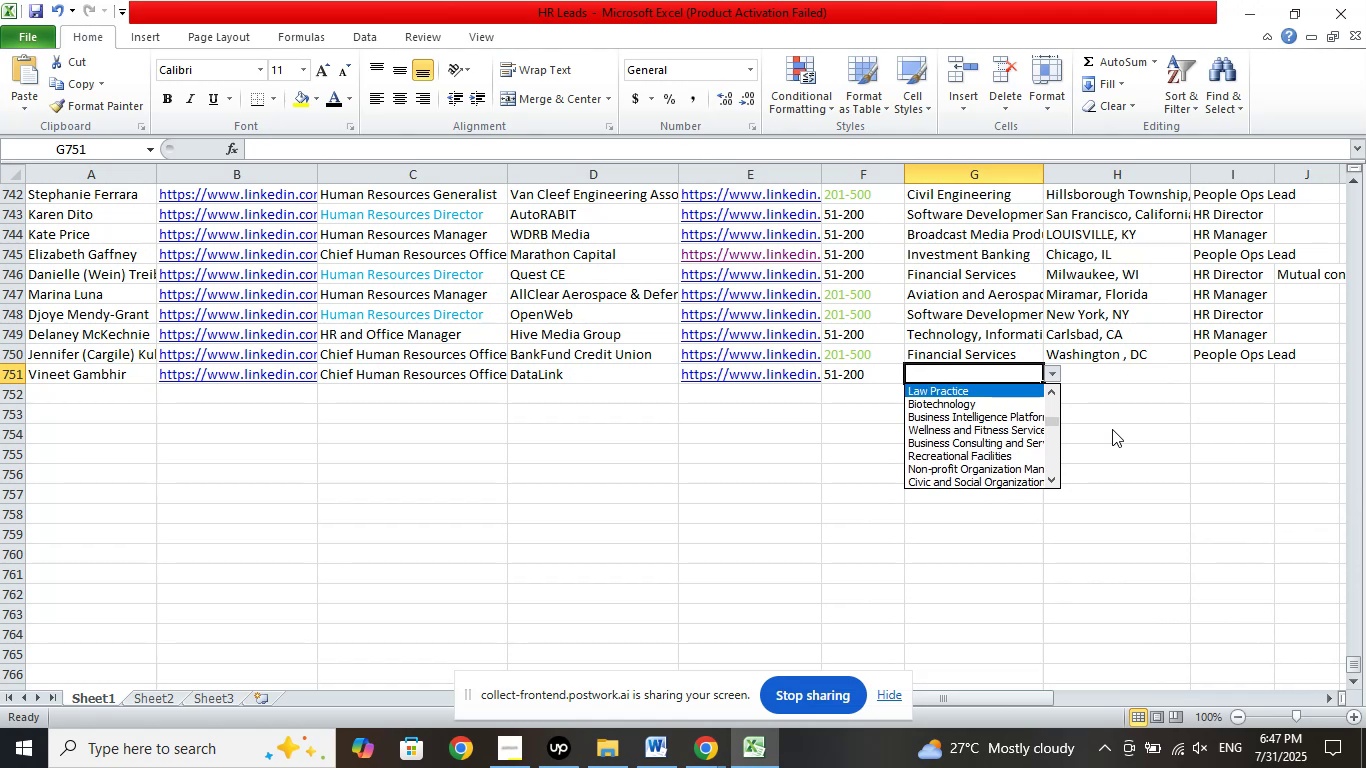 
key(ArrowUp)
 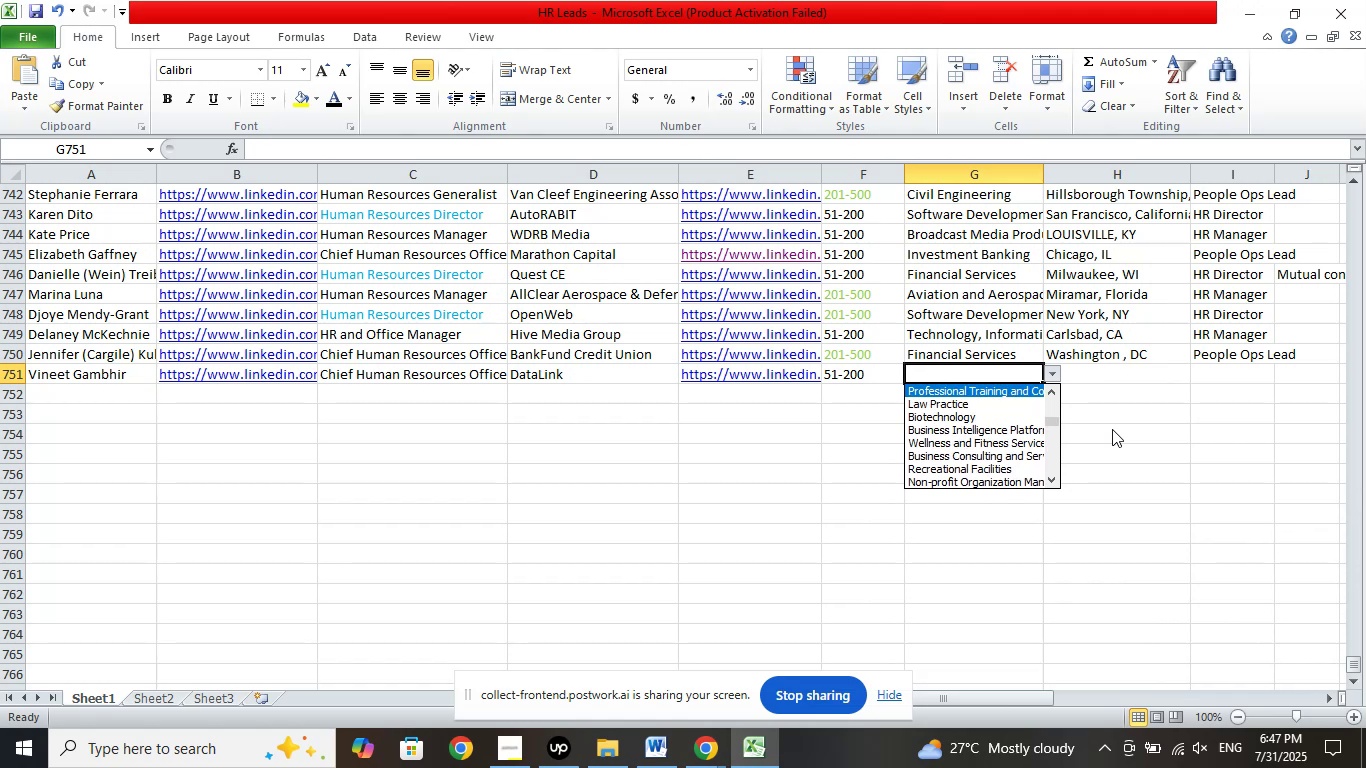 
key(ArrowUp)
 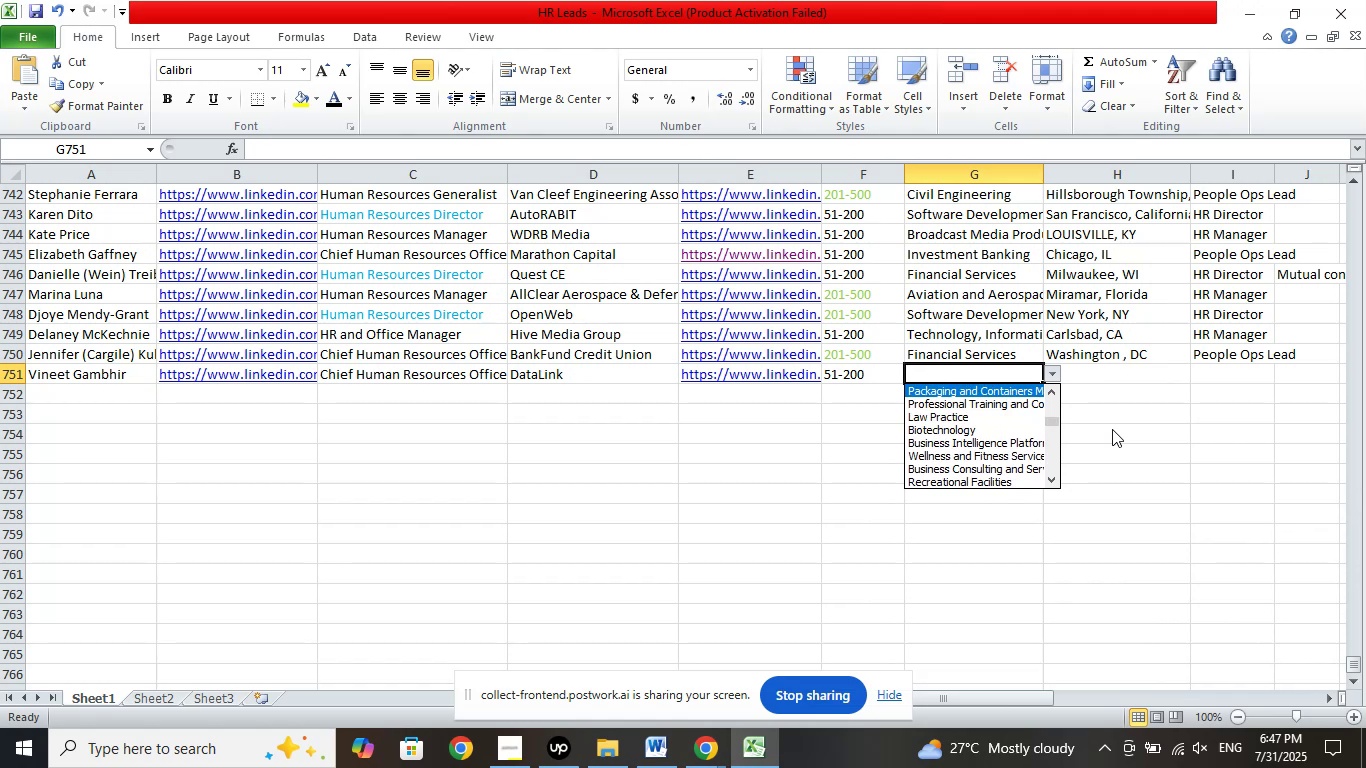 
key(ArrowUp)
 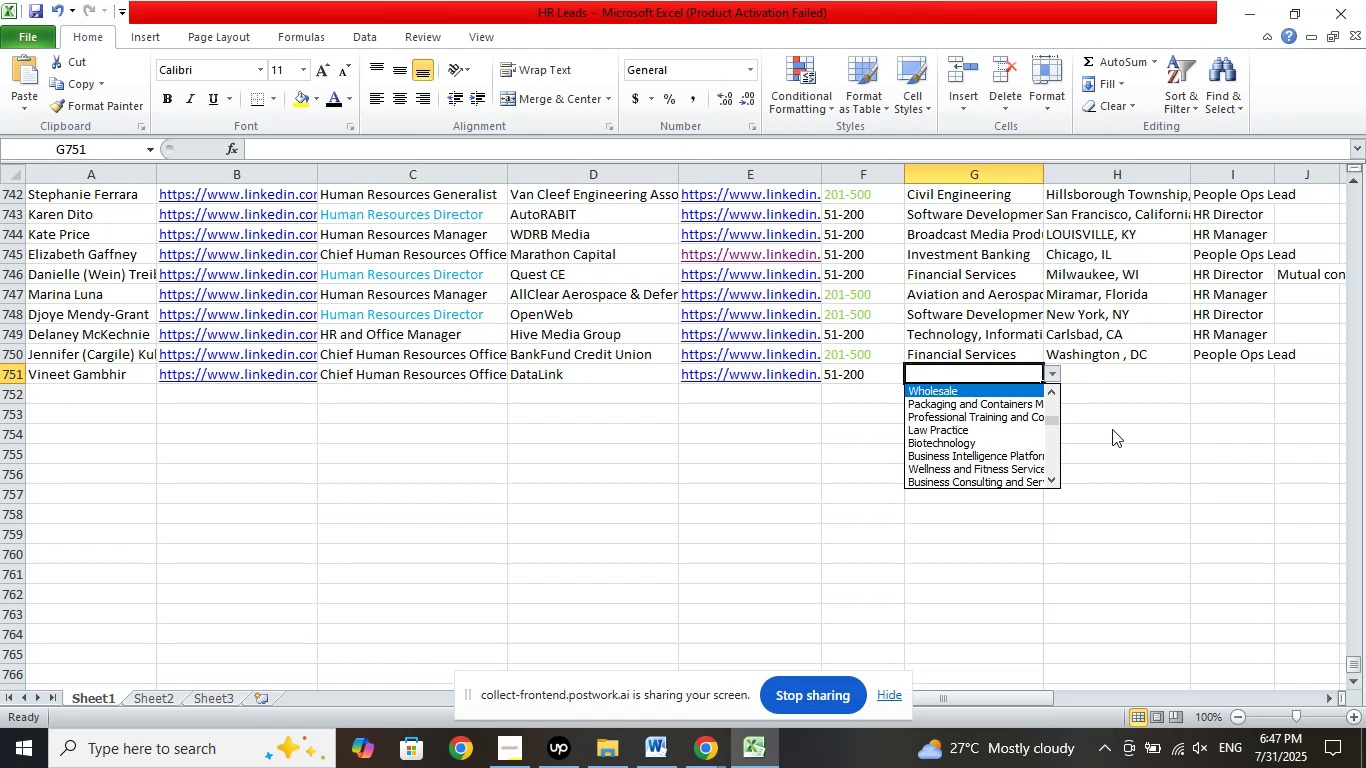 
key(ArrowUp)
 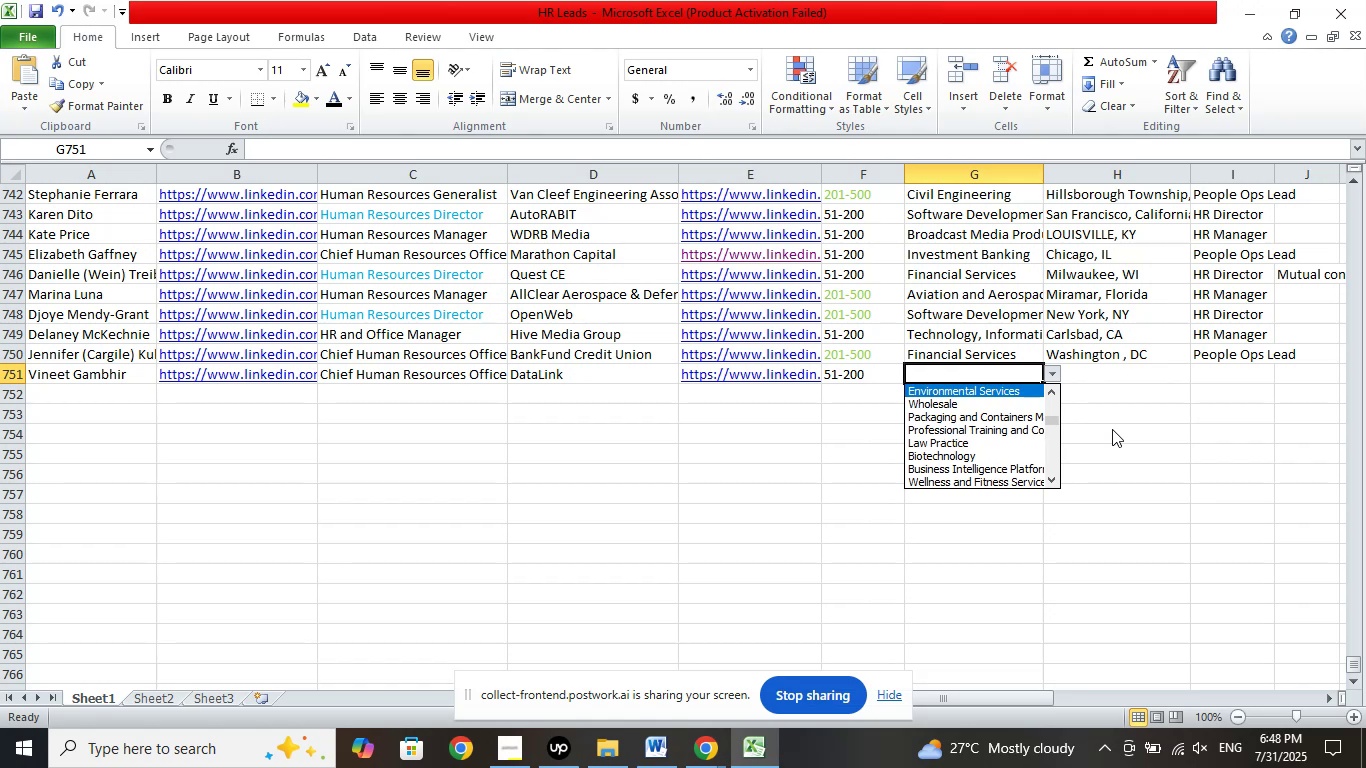 
key(ArrowUp)
 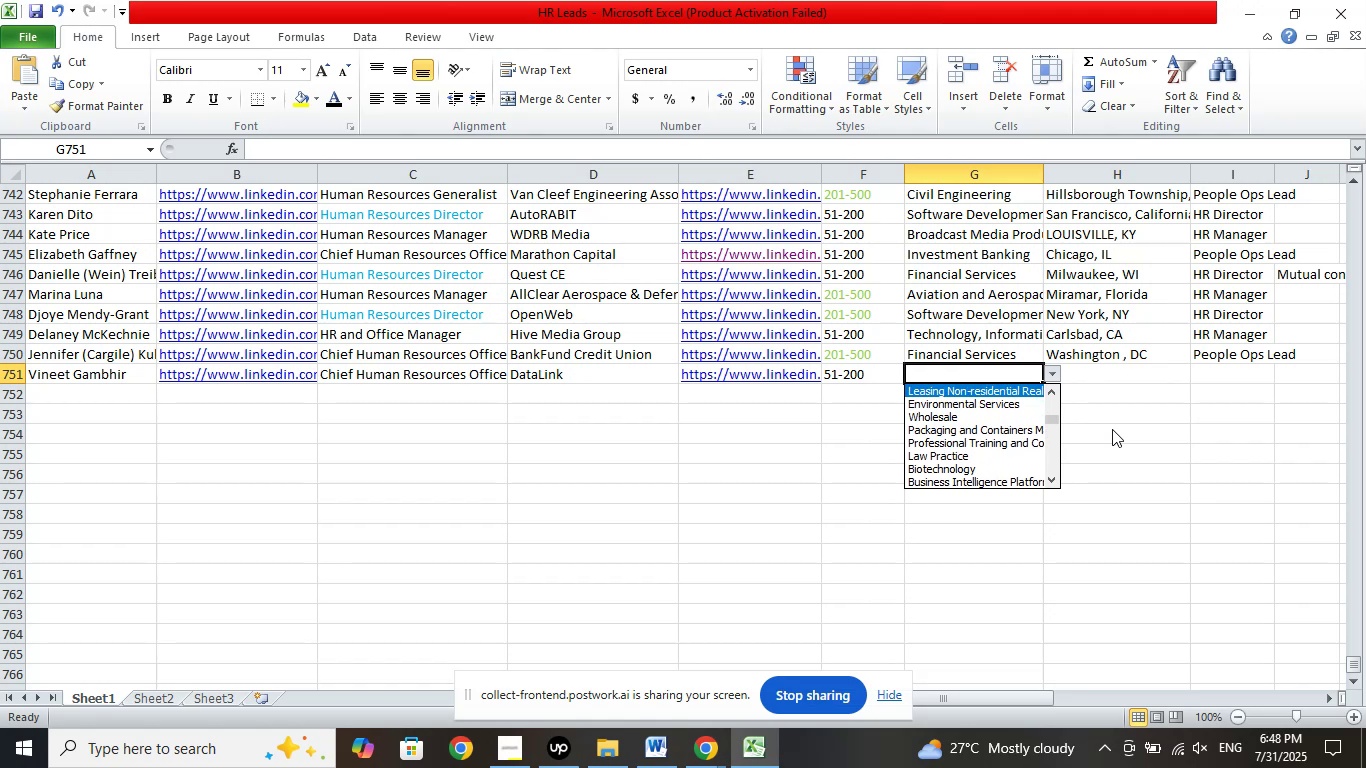 
key(ArrowUp)
 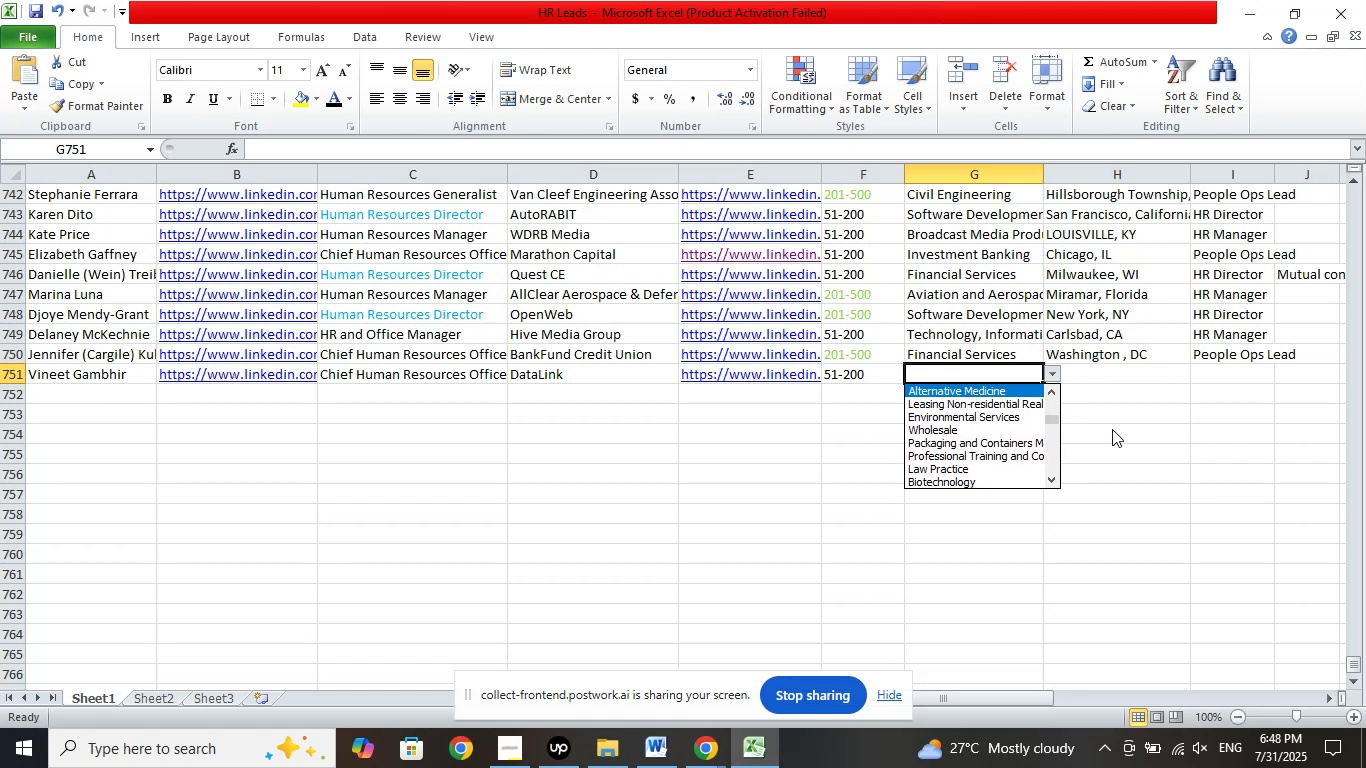 
key(ArrowUp)
 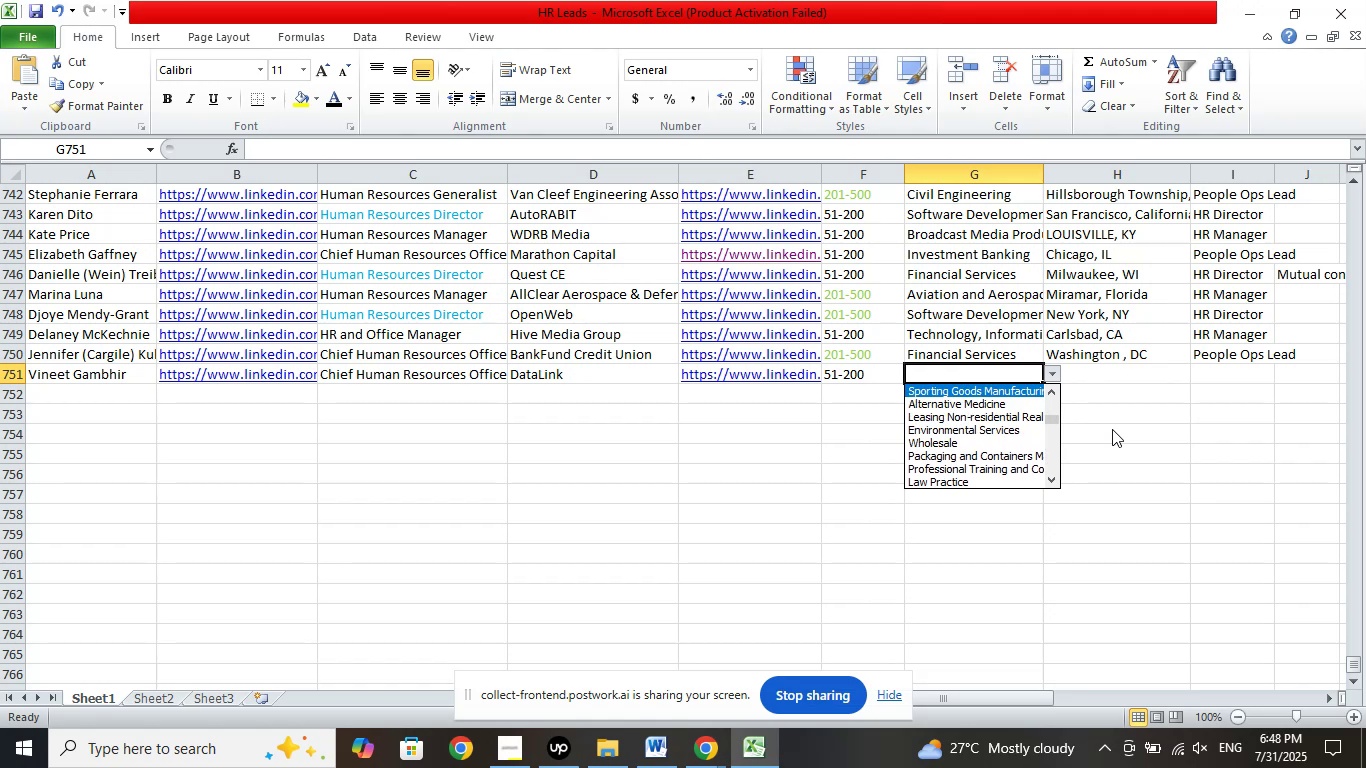 
key(ArrowUp)
 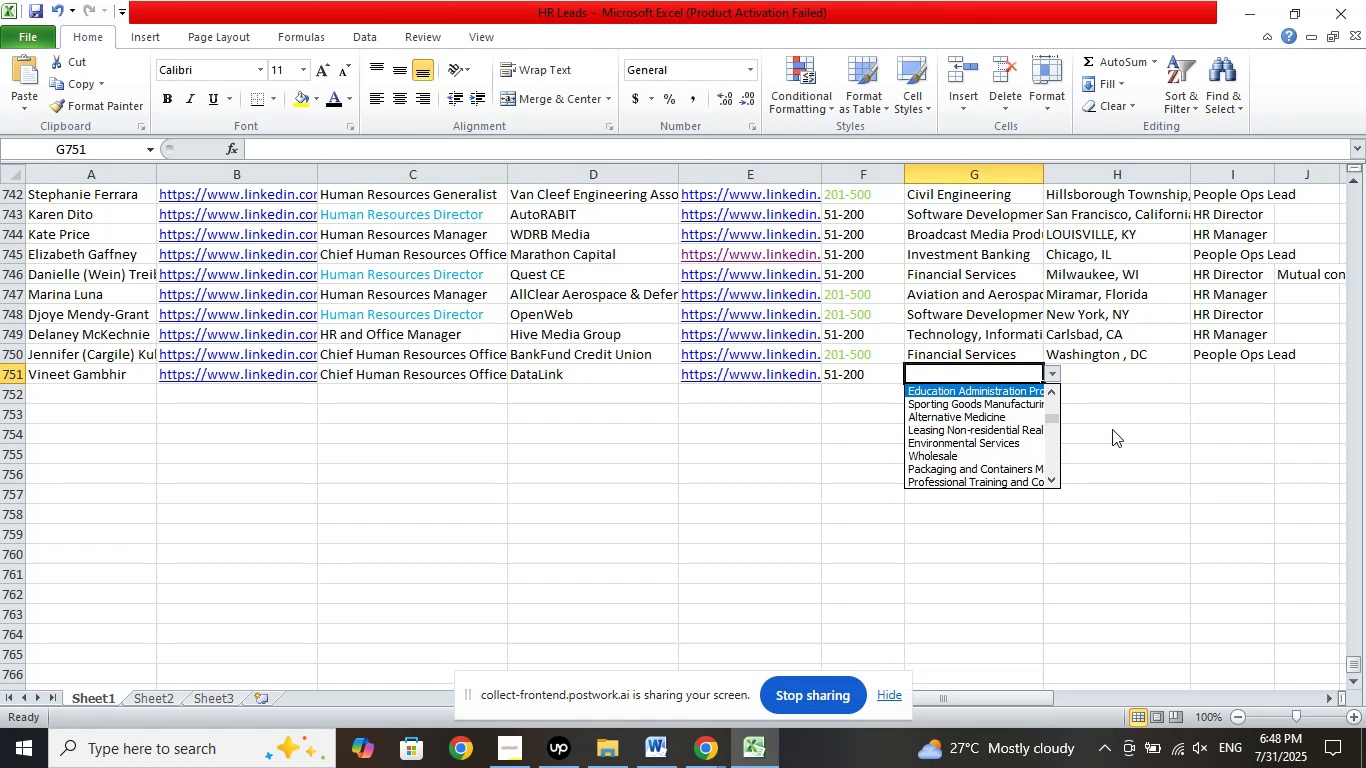 
key(ArrowUp)
 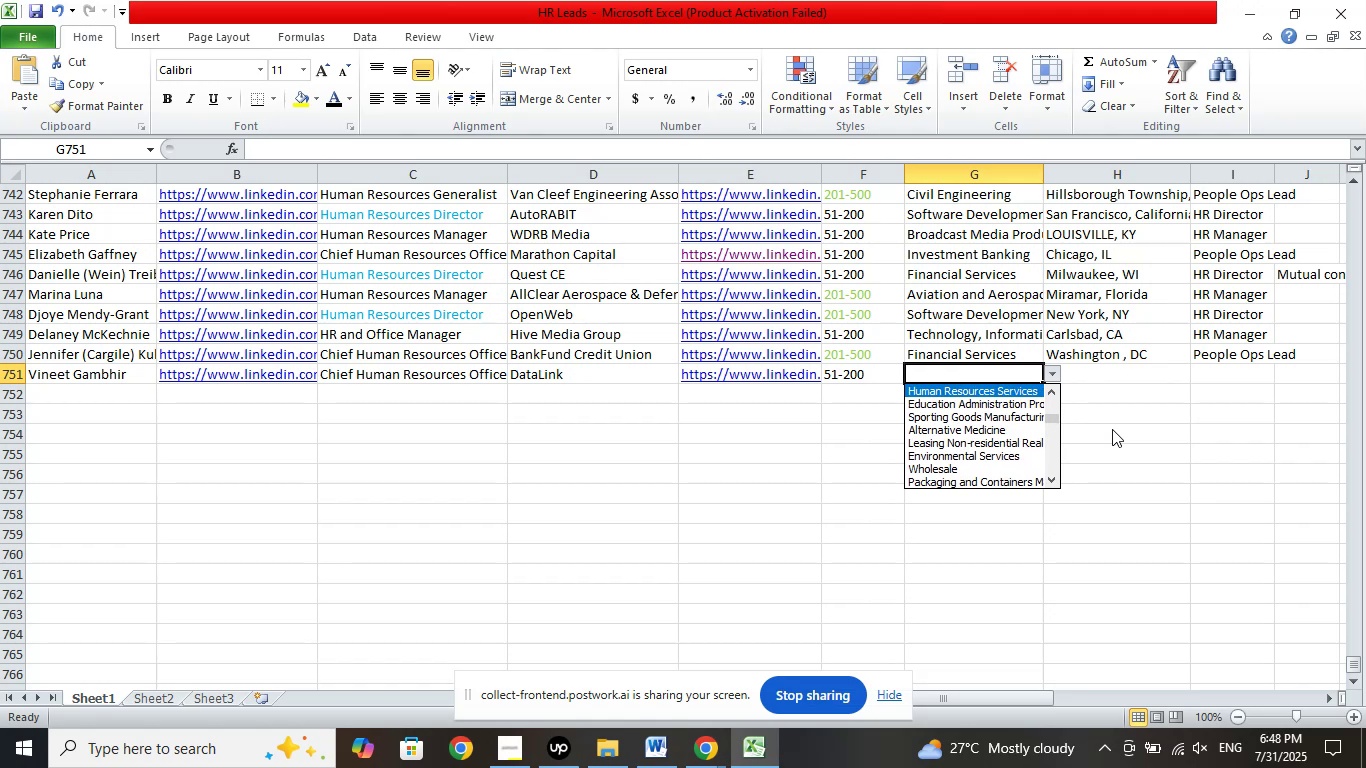 
key(ArrowUp)
 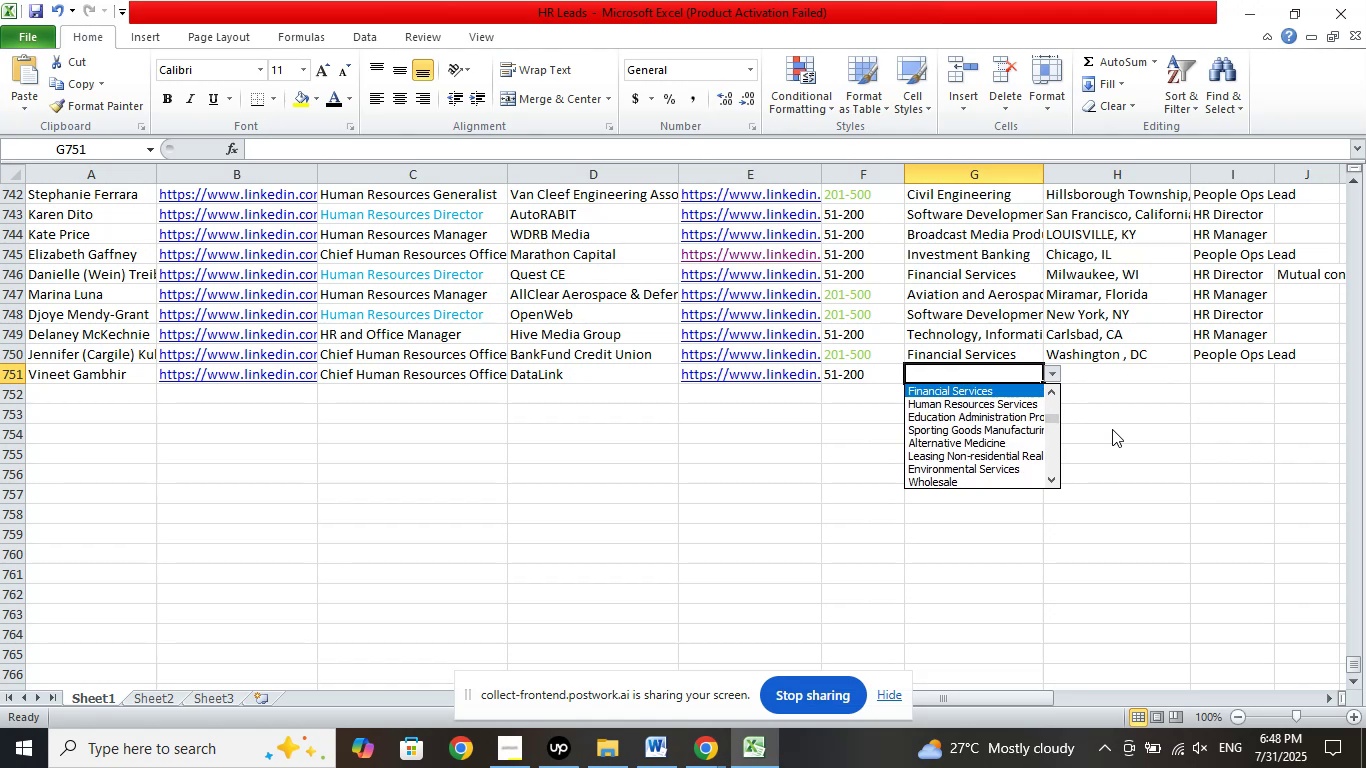 
key(ArrowUp)
 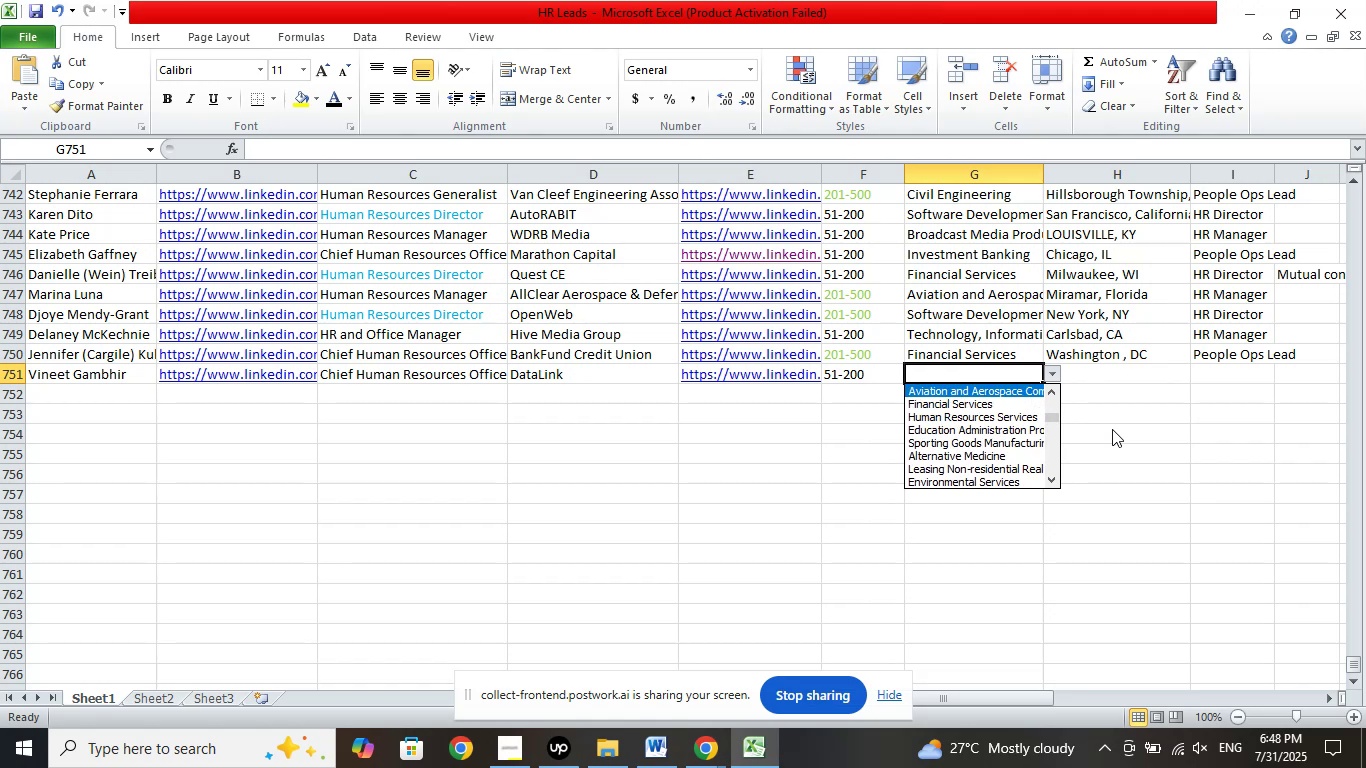 
key(ArrowUp)
 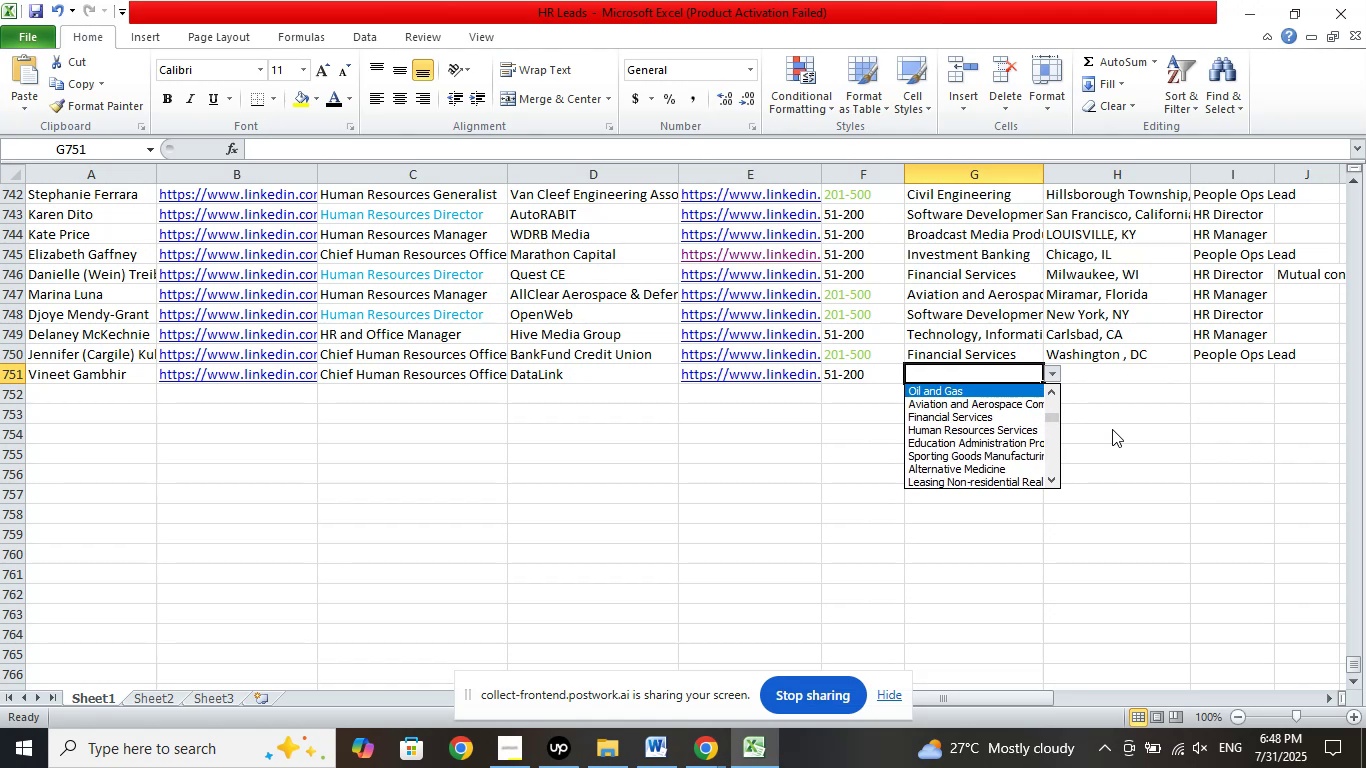 
key(ArrowUp)
 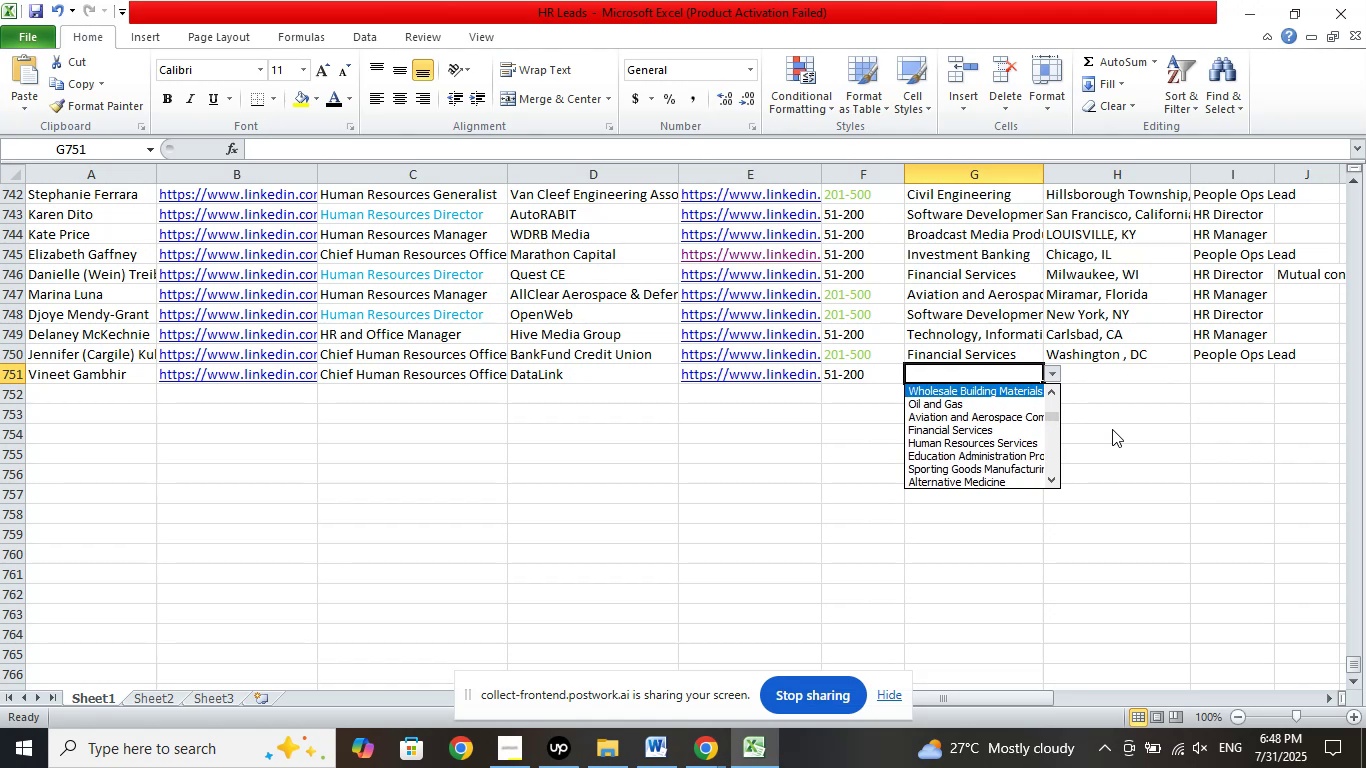 
key(ArrowUp)
 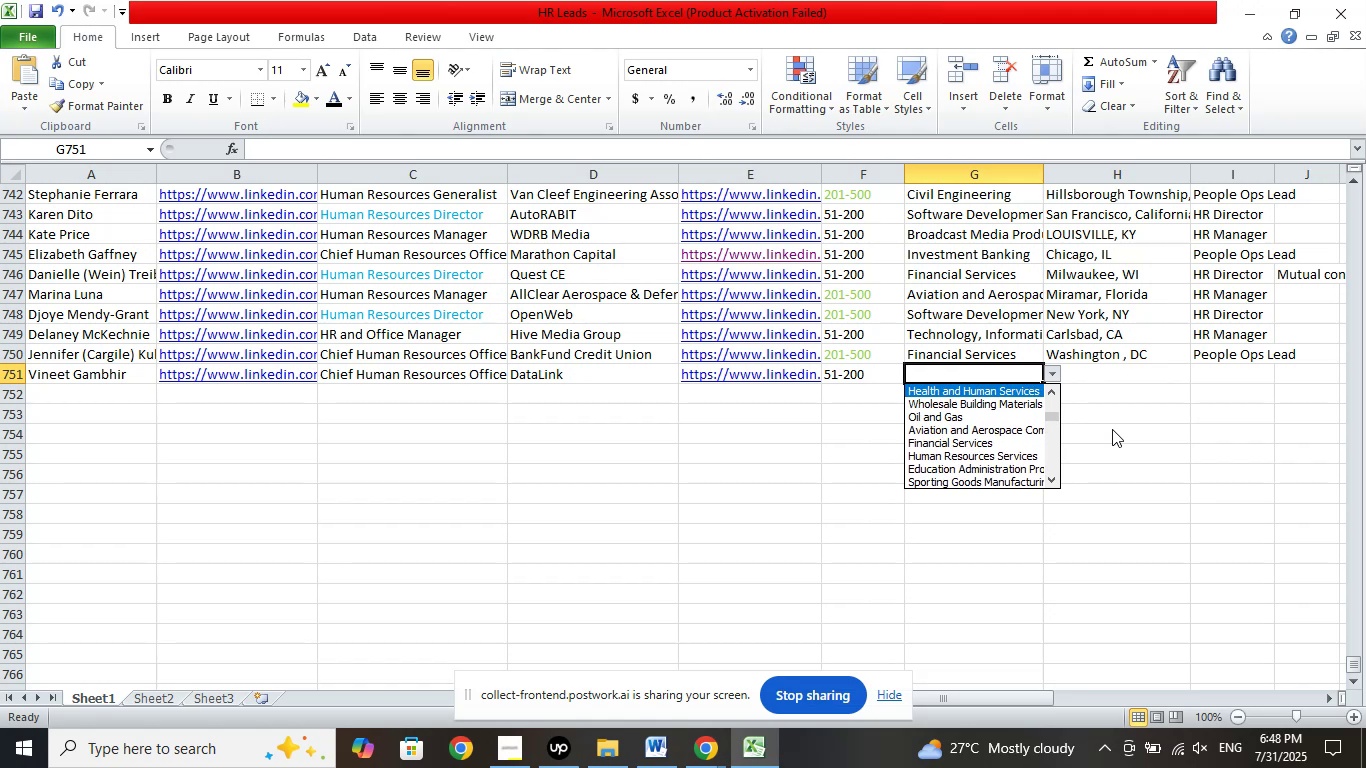 
key(ArrowUp)
 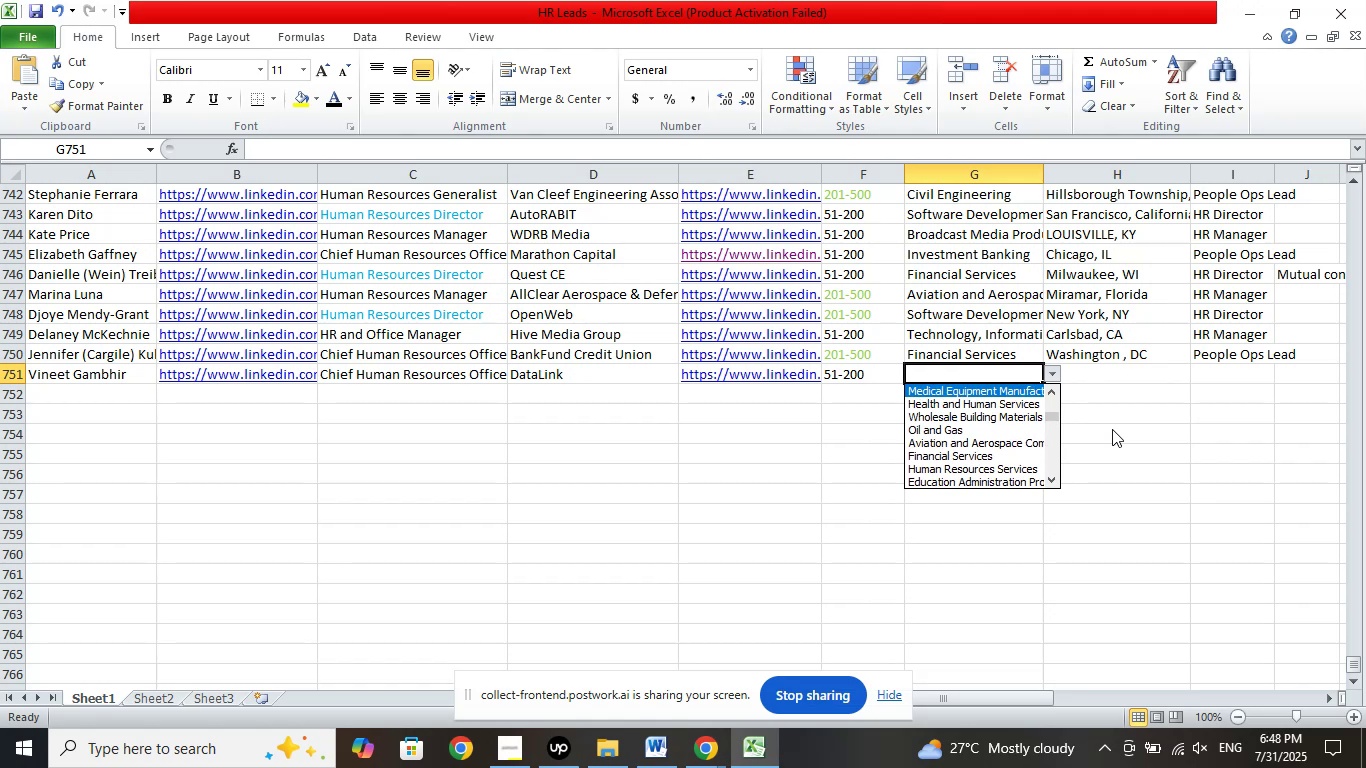 
key(ArrowUp)
 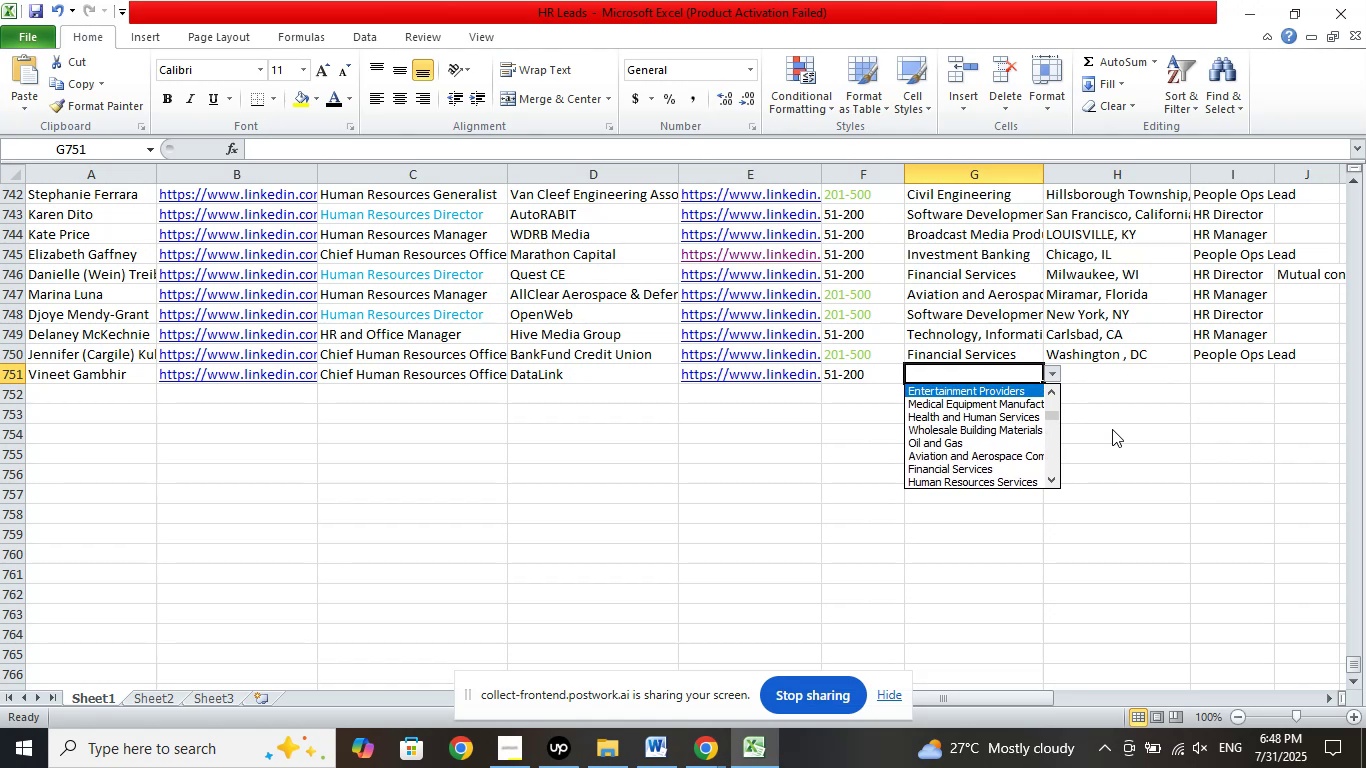 
key(ArrowUp)
 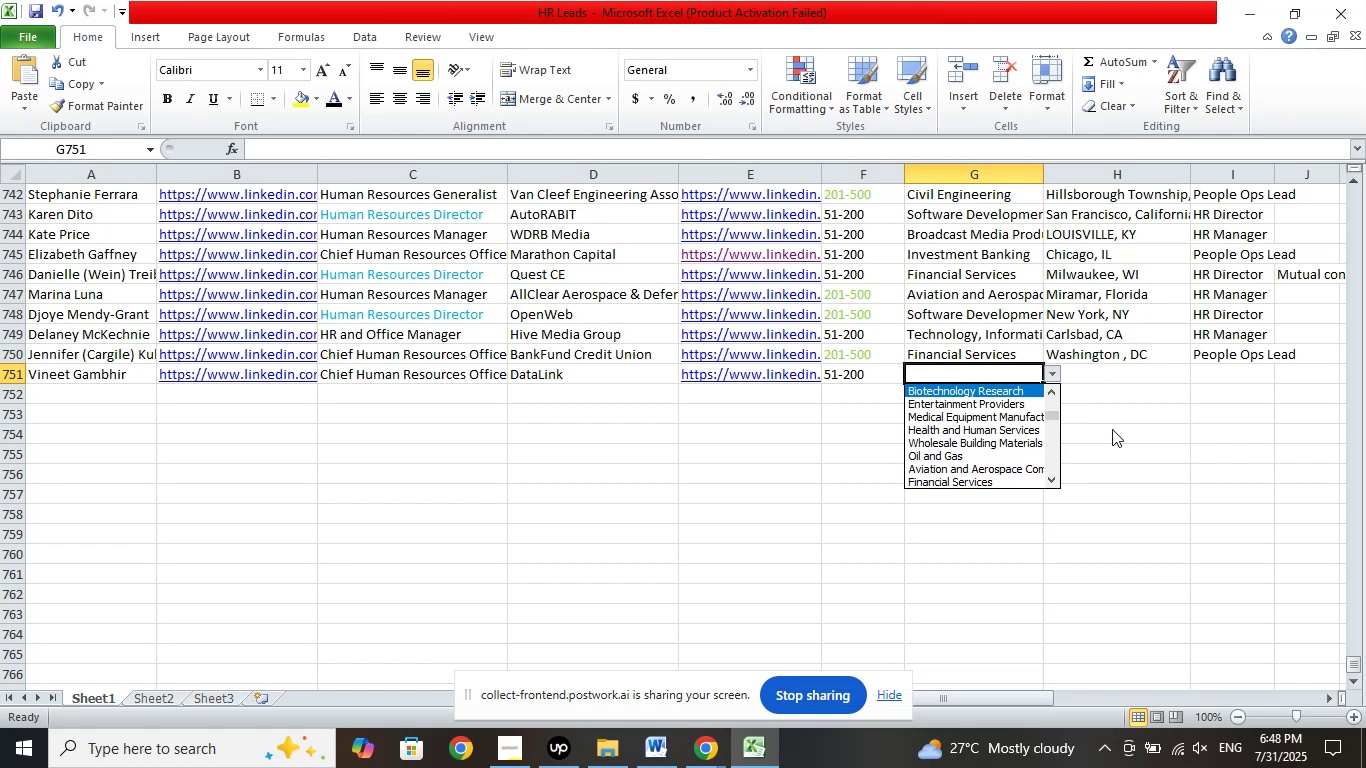 
key(ArrowUp)
 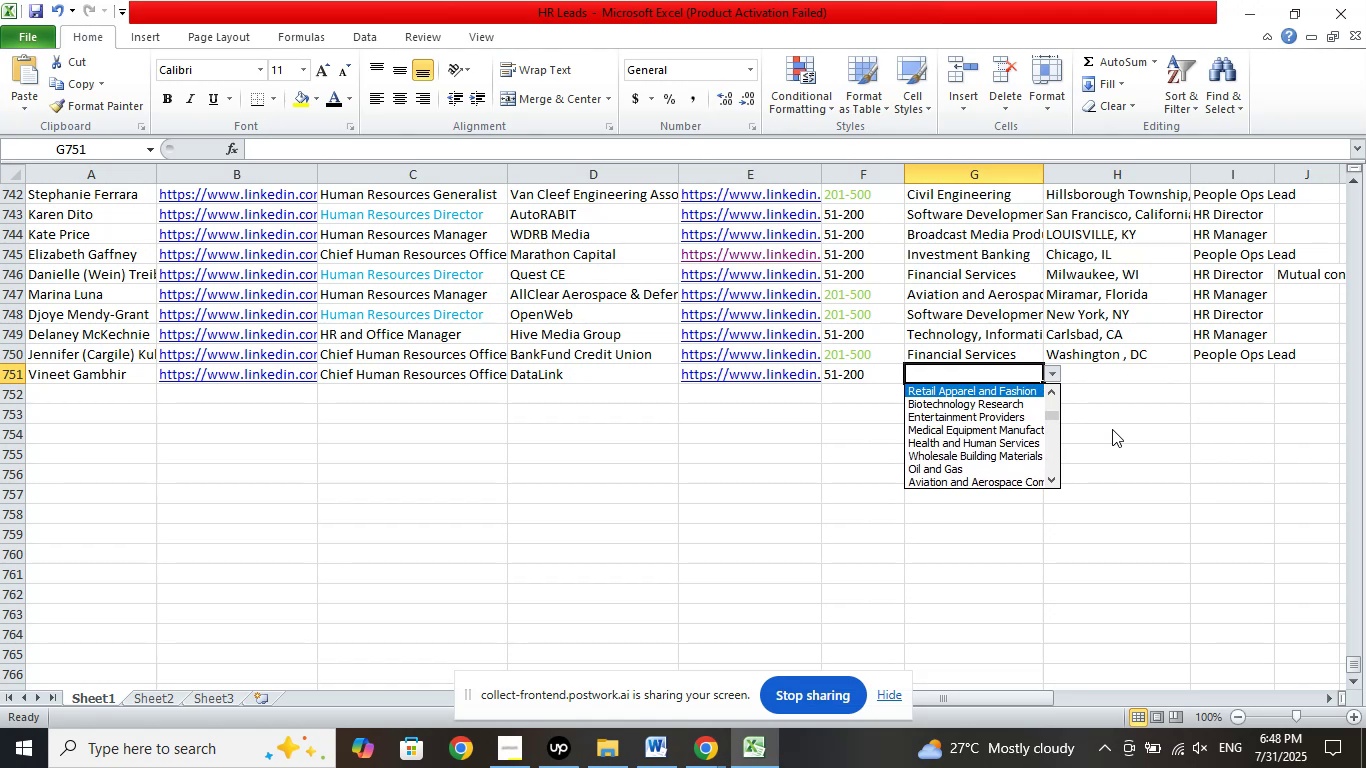 
key(ArrowUp)
 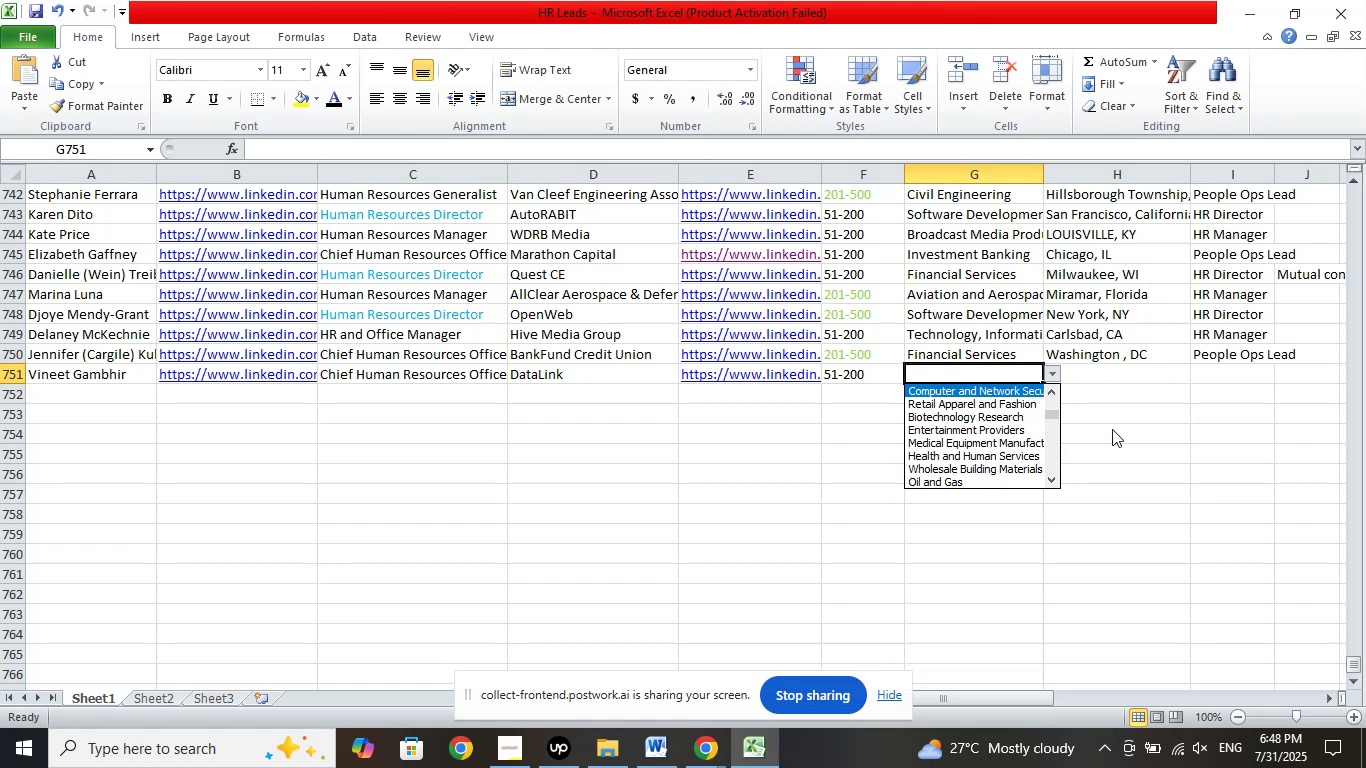 
key(ArrowUp)
 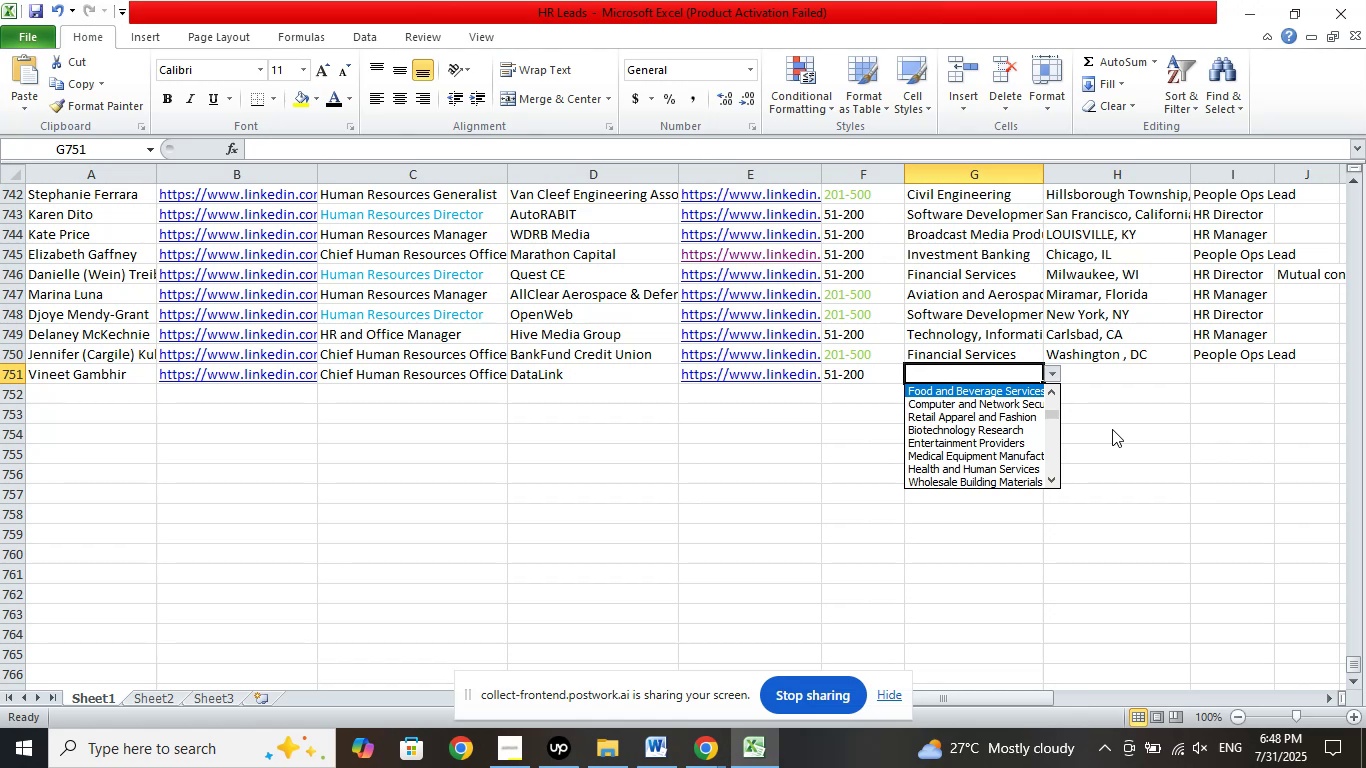 
key(ArrowUp)
 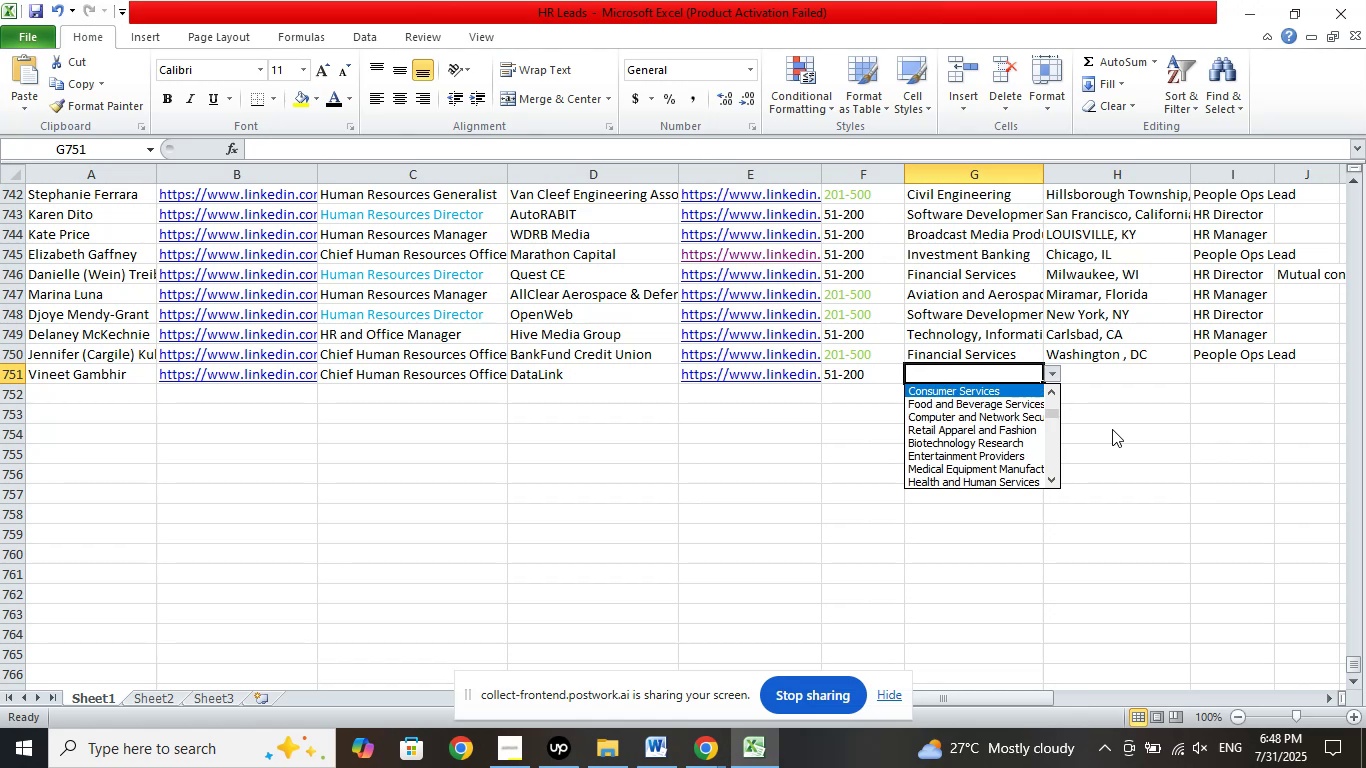 
key(ArrowUp)
 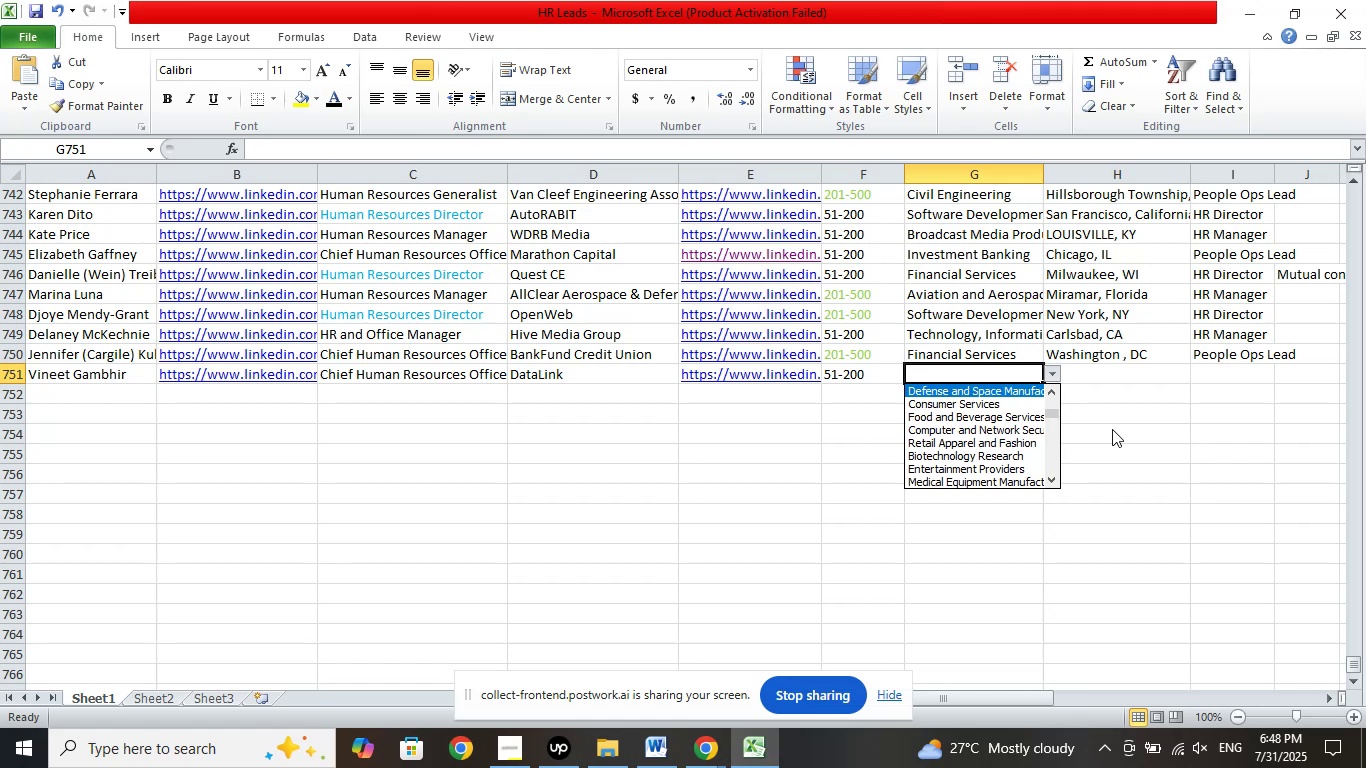 
key(ArrowUp)
 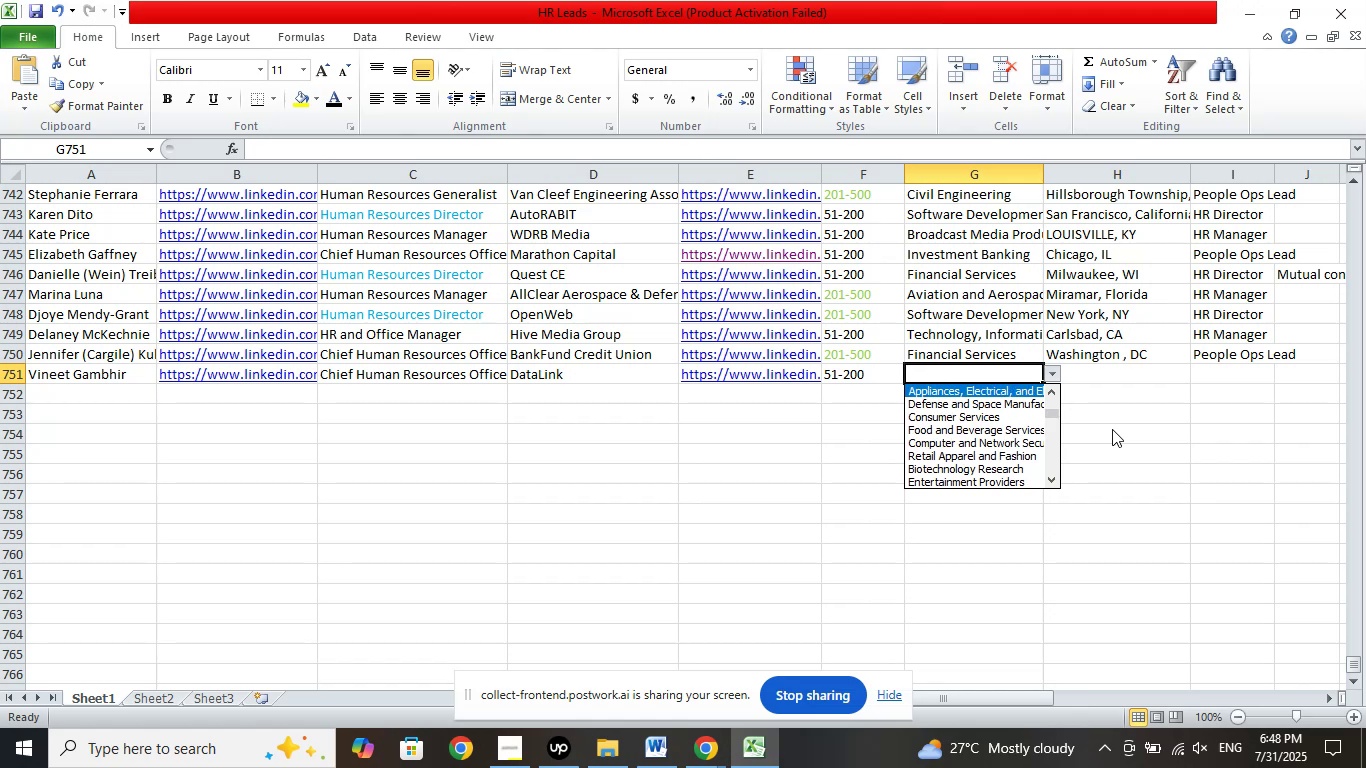 
key(ArrowUp)
 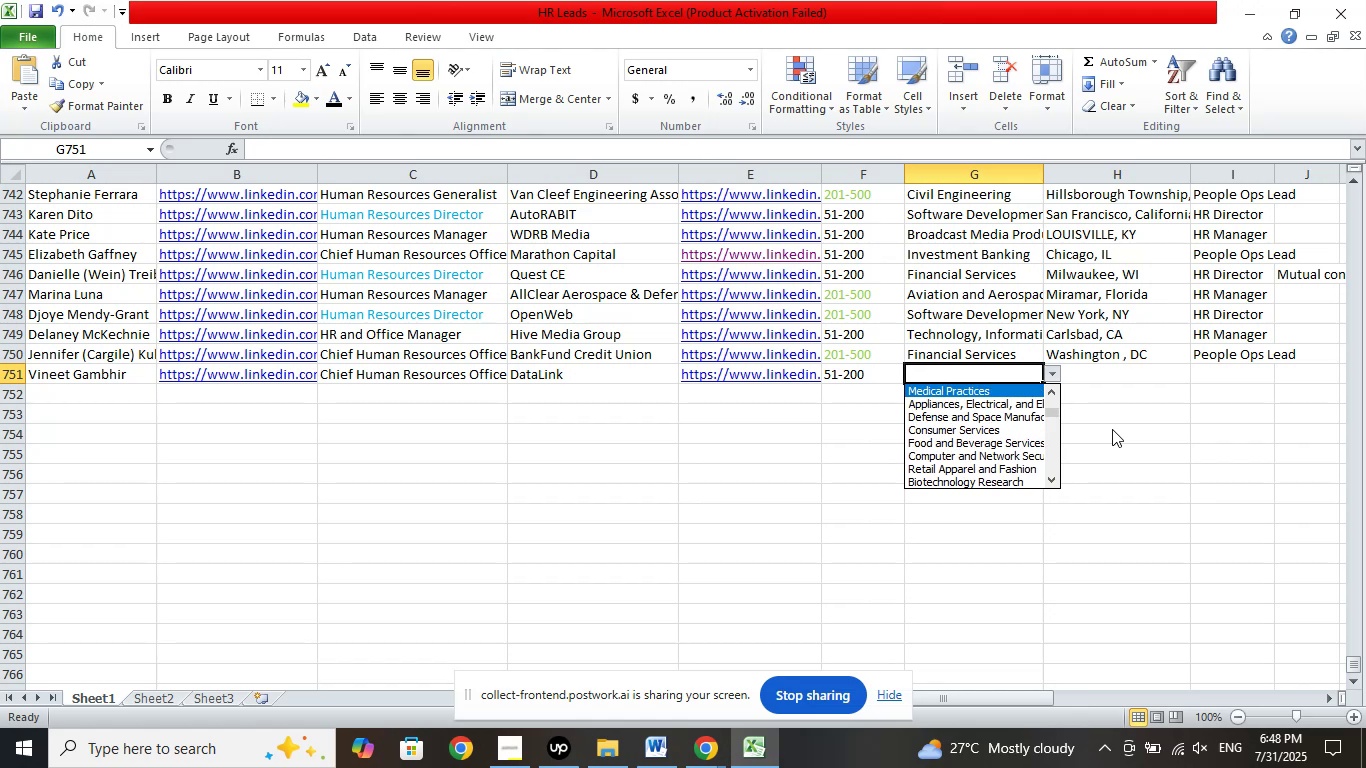 
key(ArrowUp)
 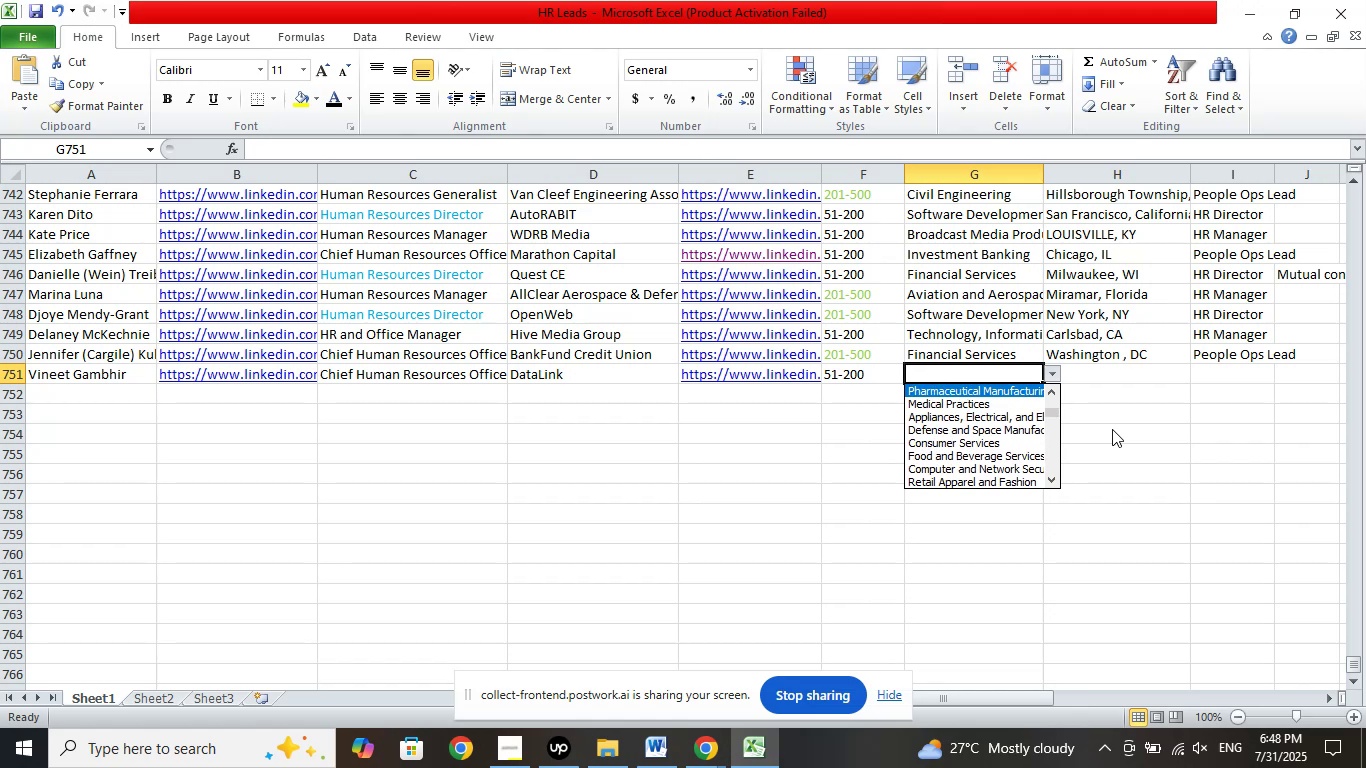 
key(ArrowUp)
 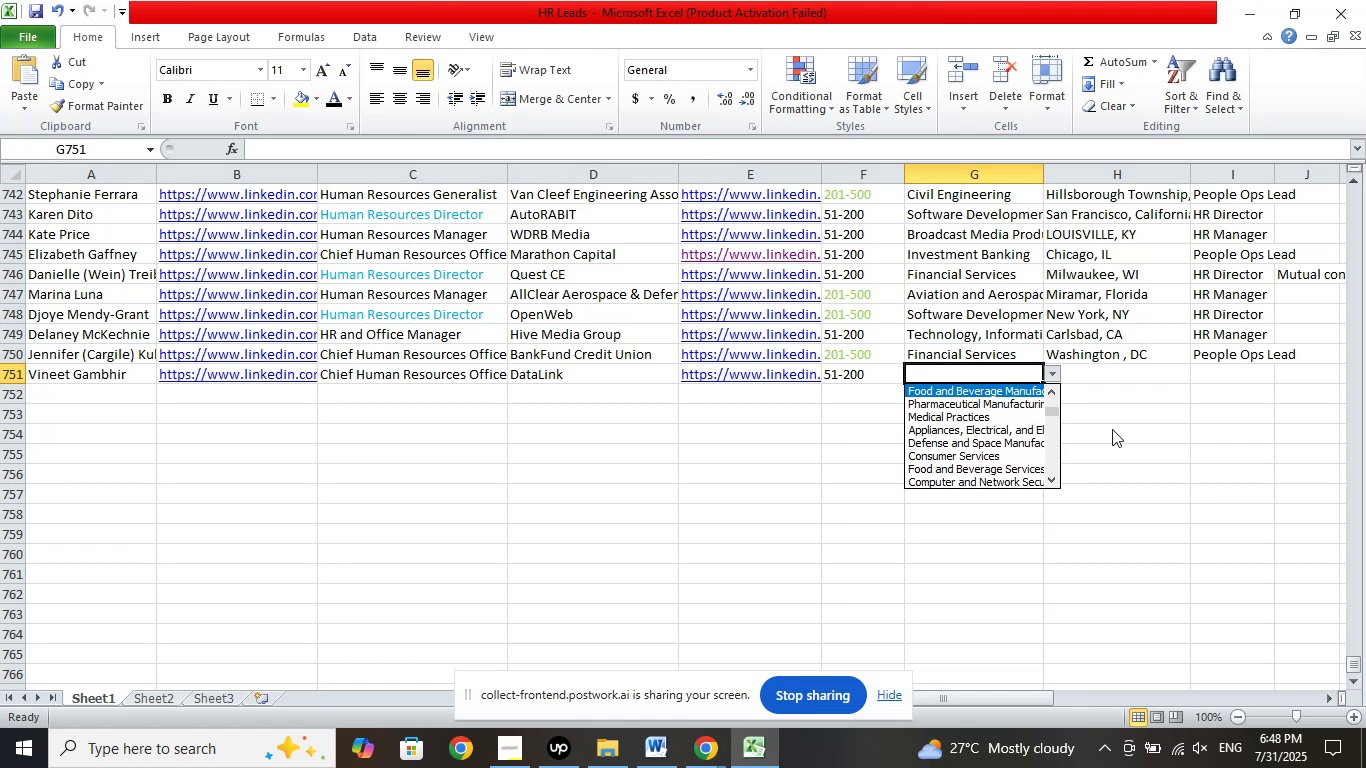 
key(ArrowUp)
 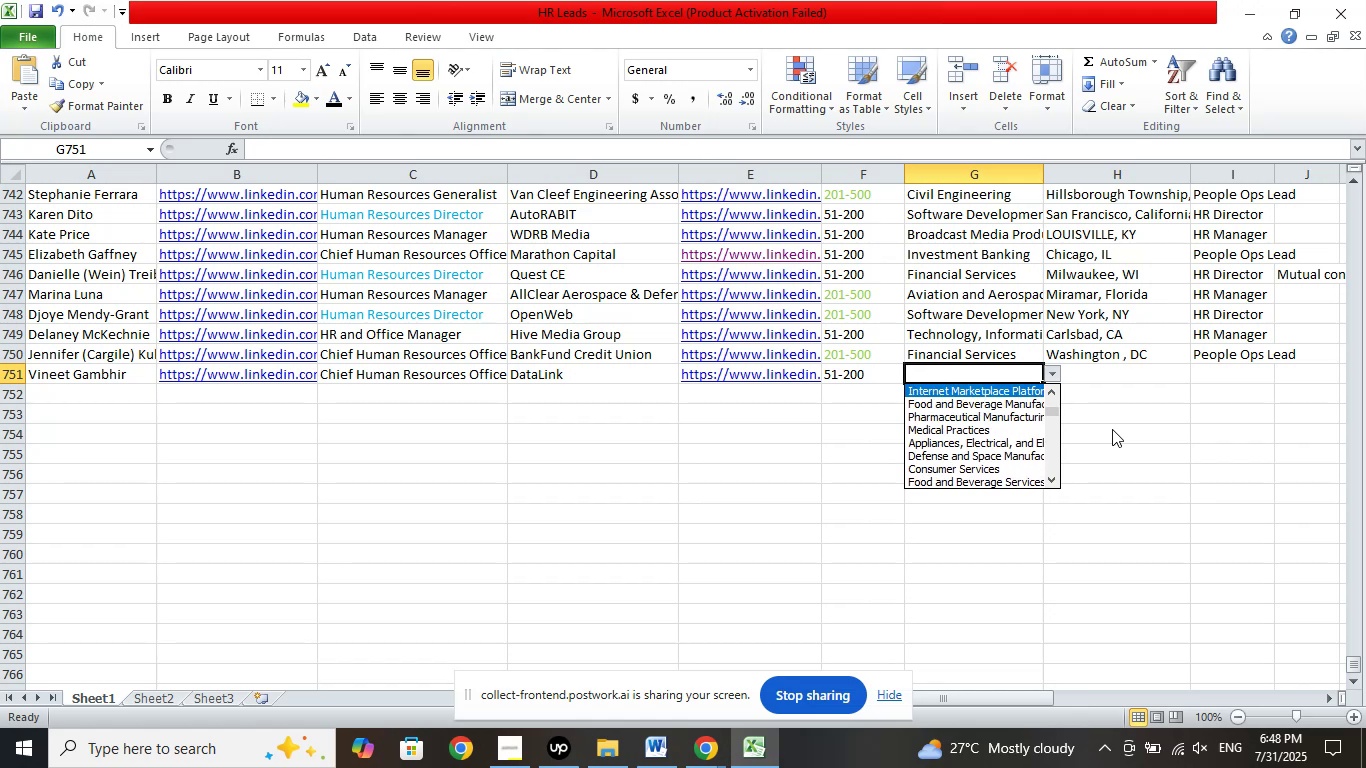 
key(ArrowUp)
 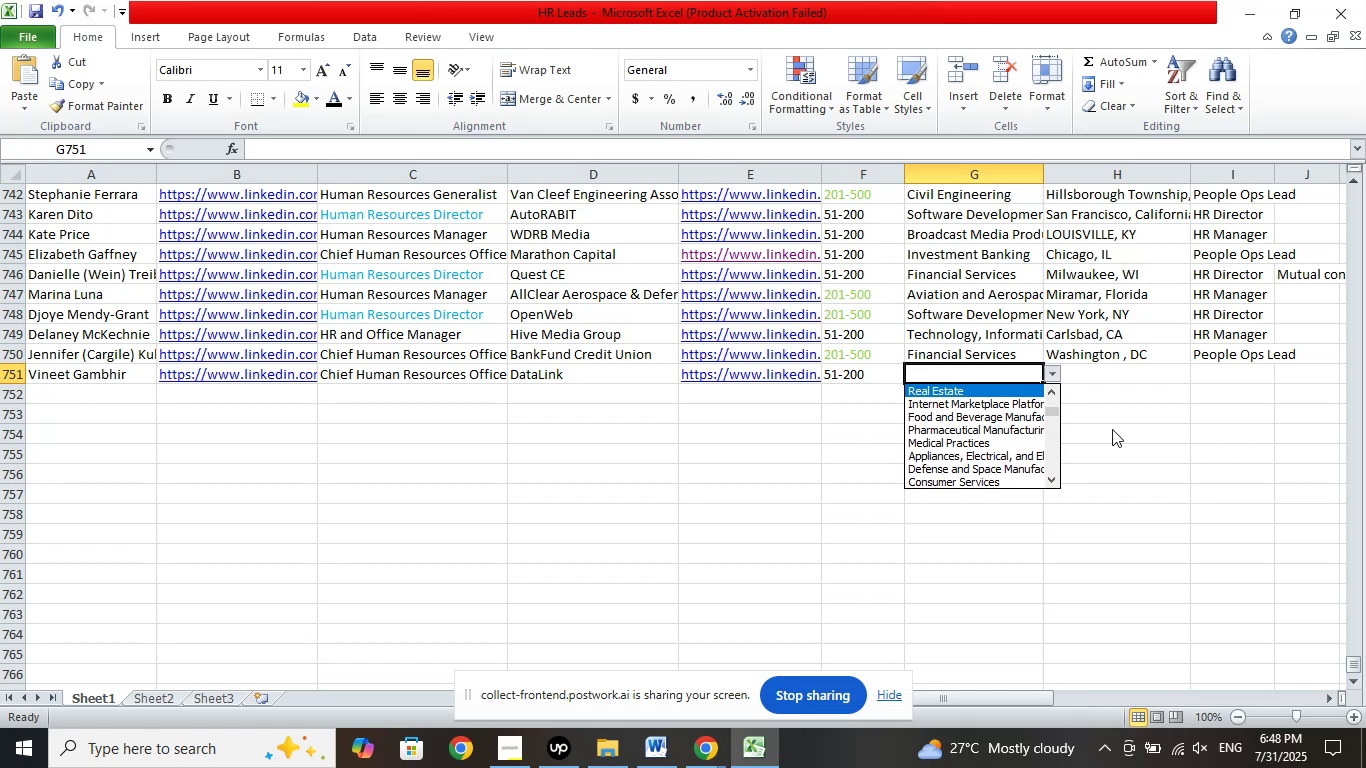 
key(ArrowUp)
 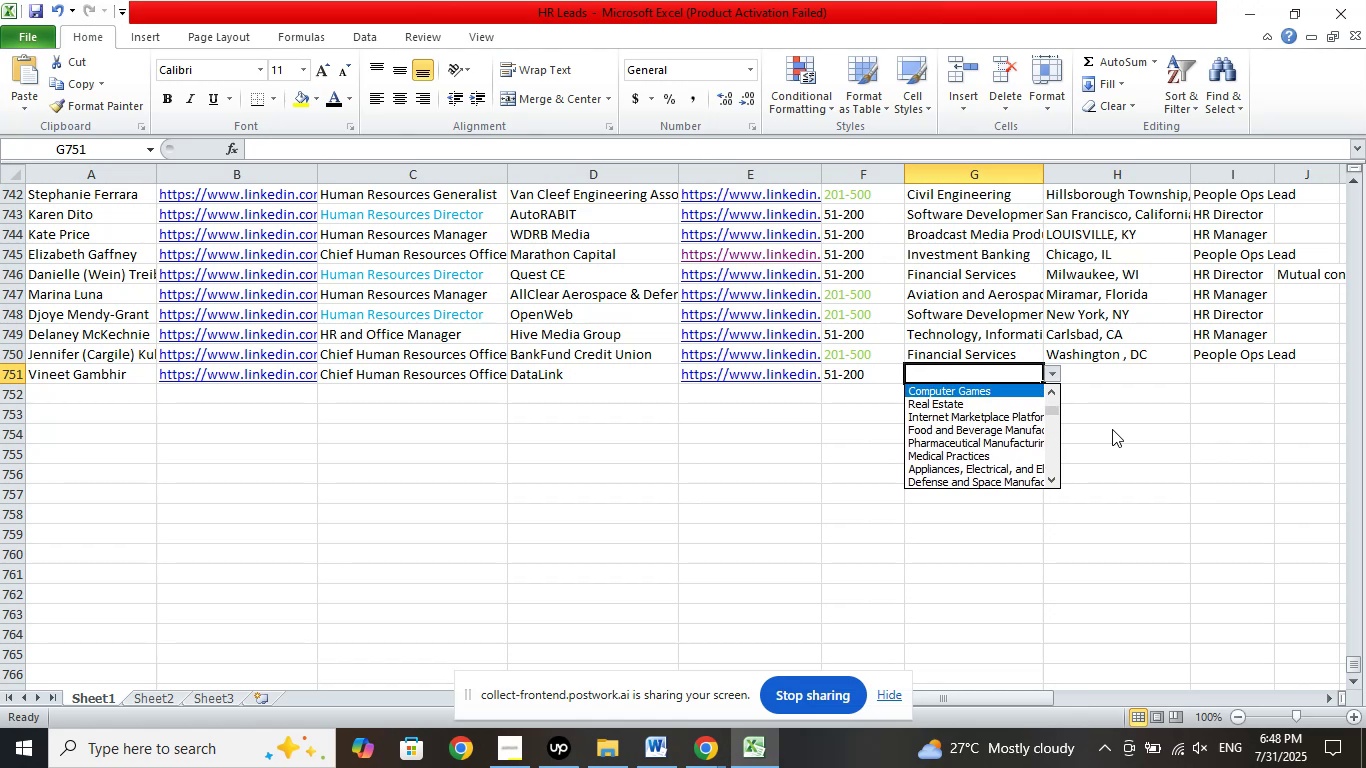 
key(ArrowUp)
 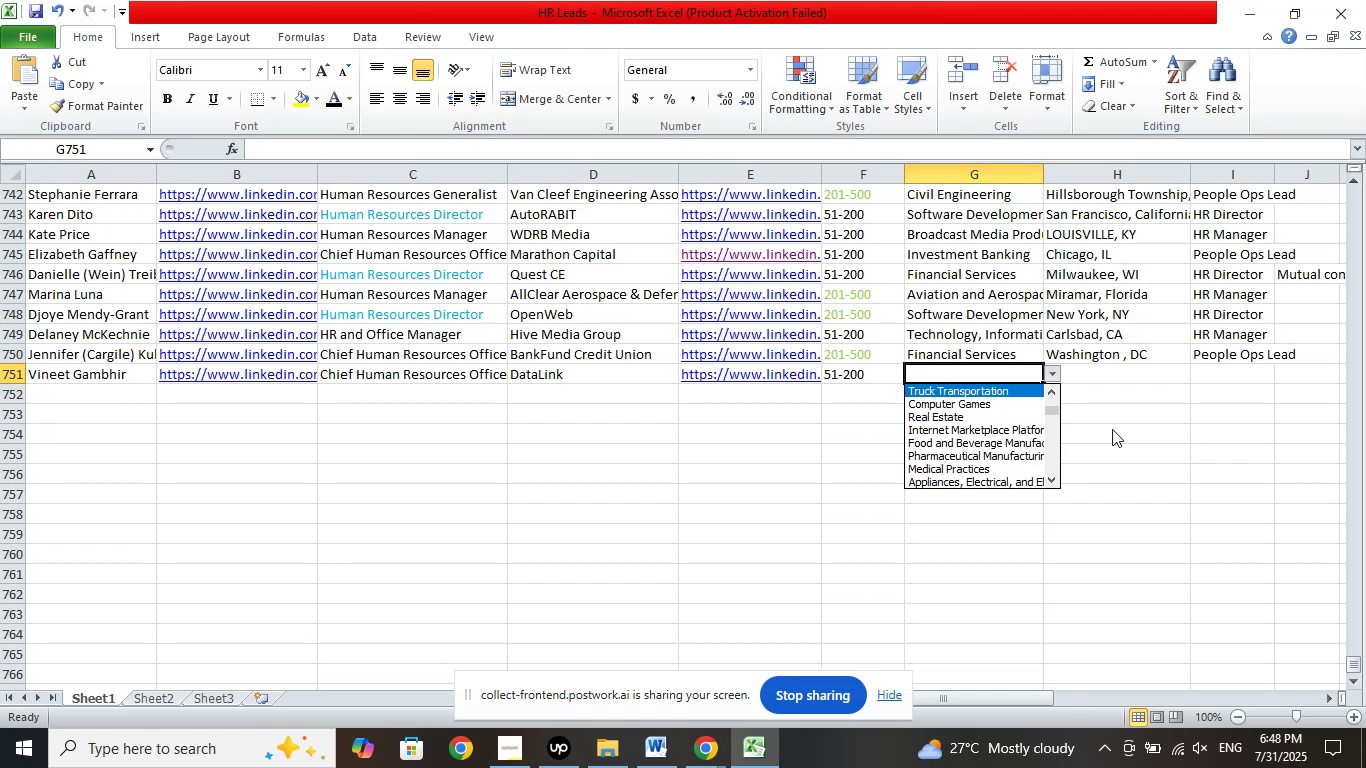 
key(ArrowUp)
 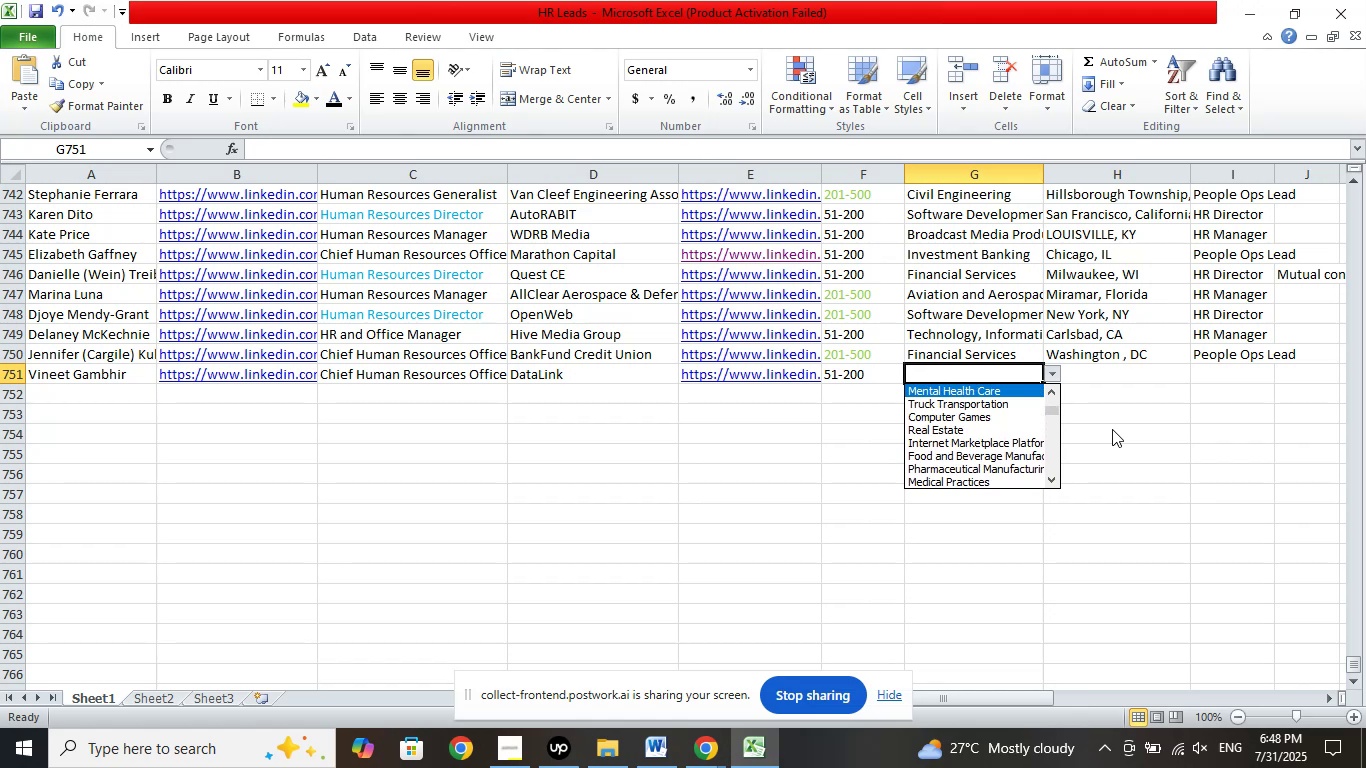 
key(ArrowUp)
 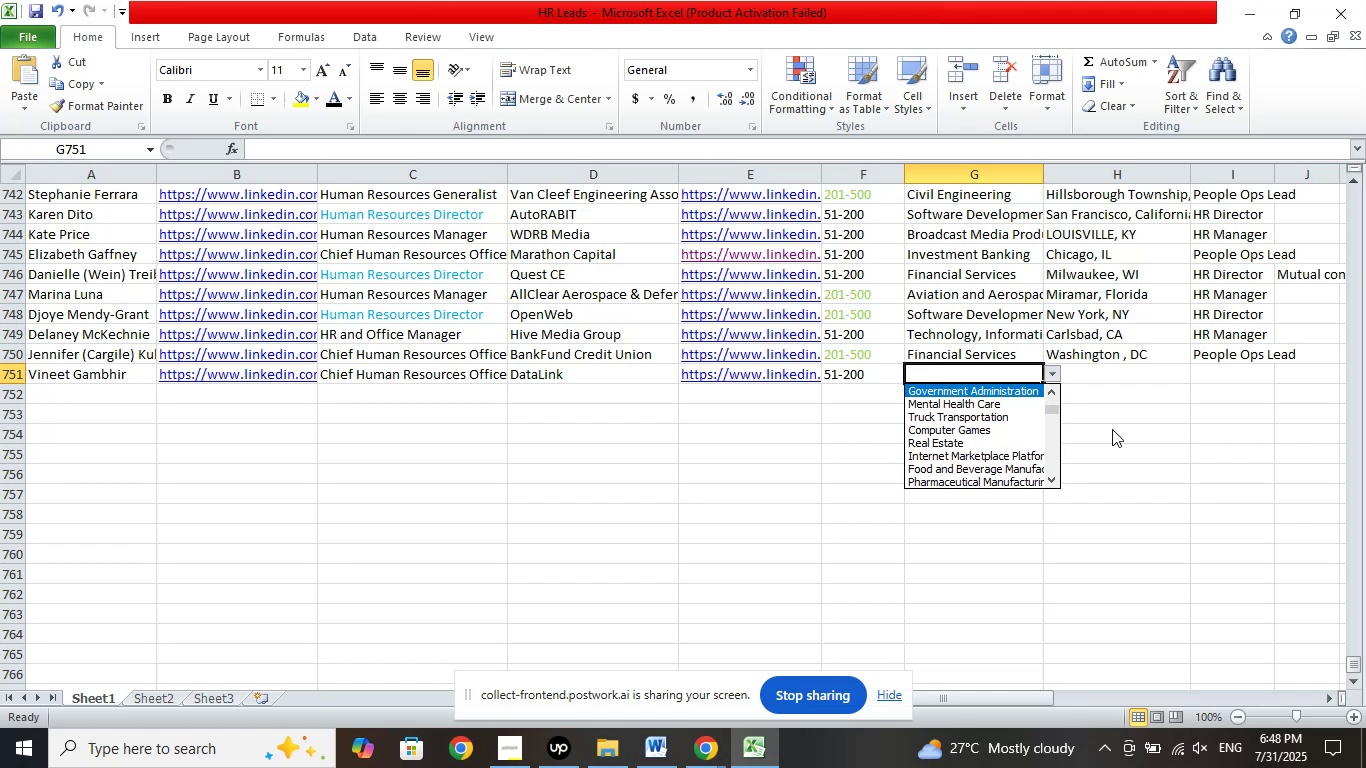 
key(ArrowUp)
 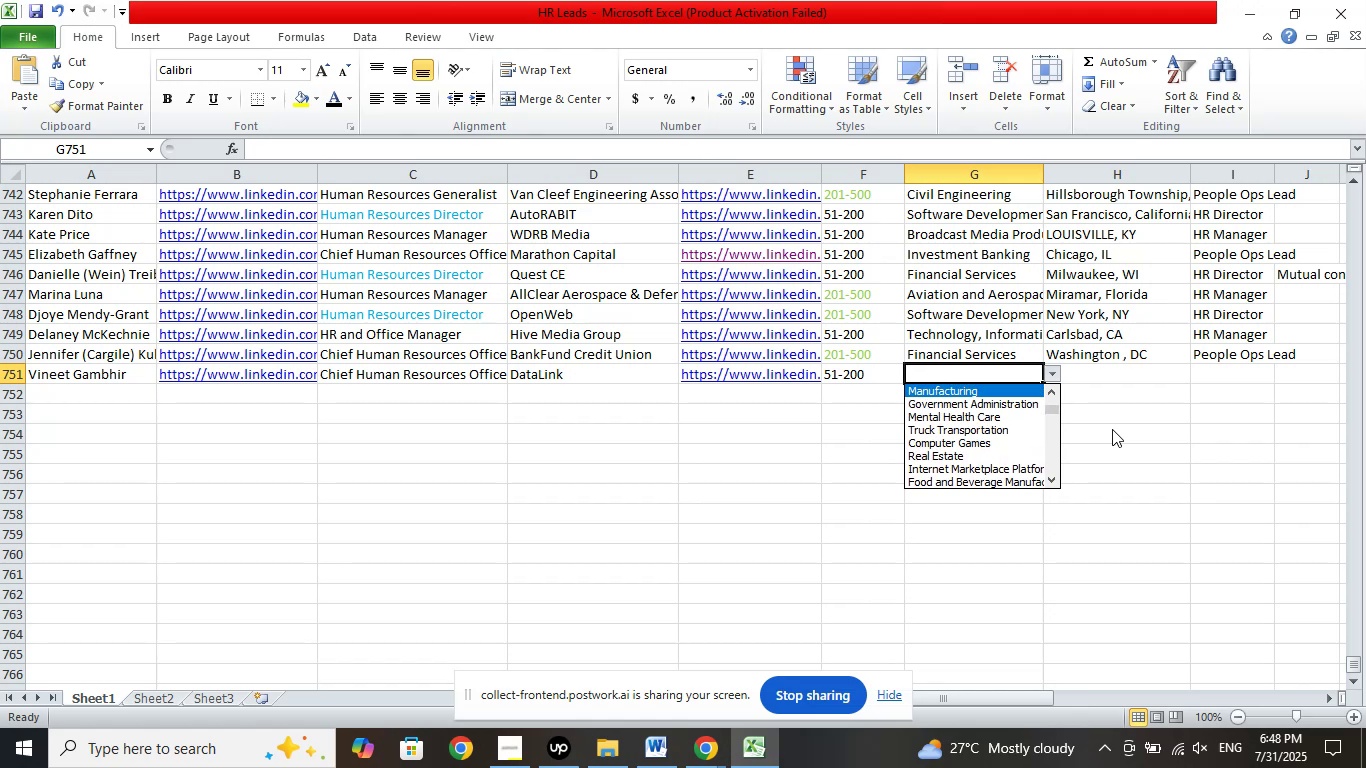 
key(ArrowUp)
 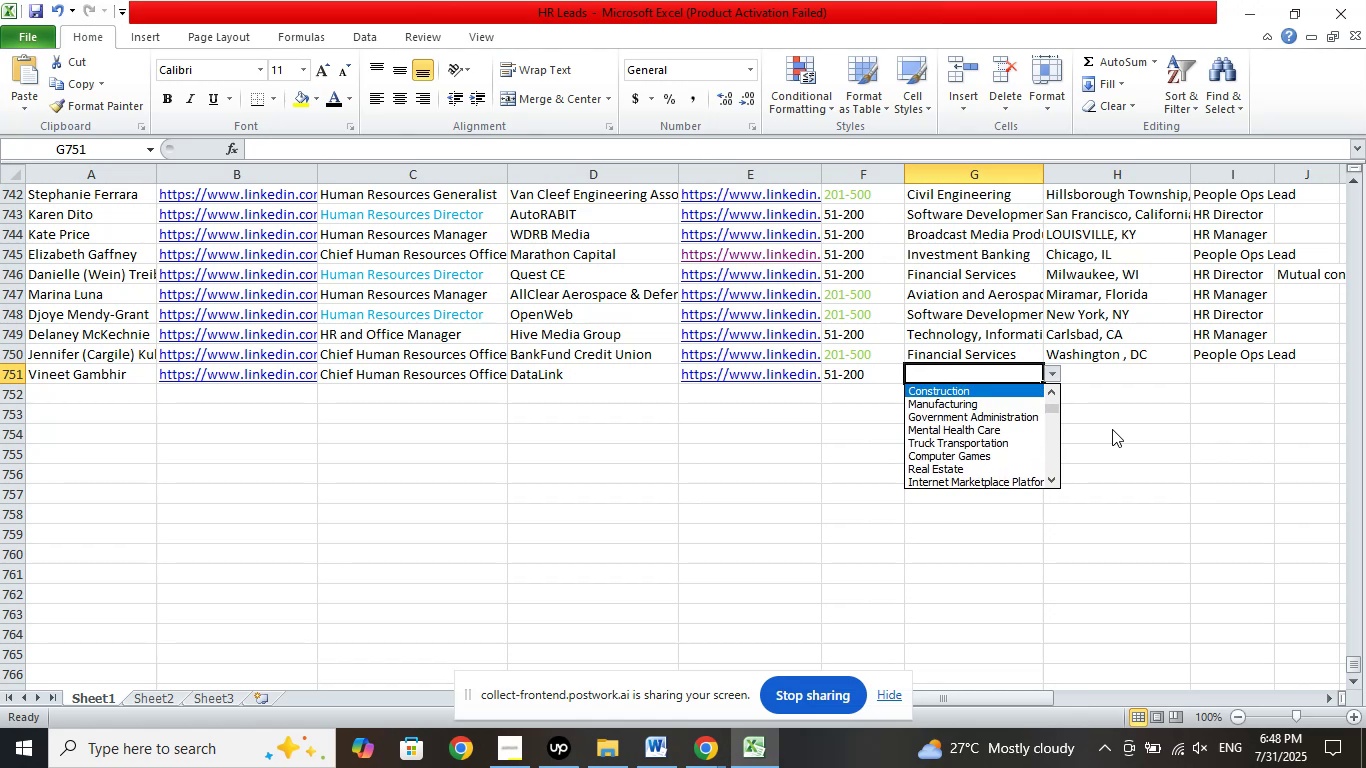 
key(ArrowUp)
 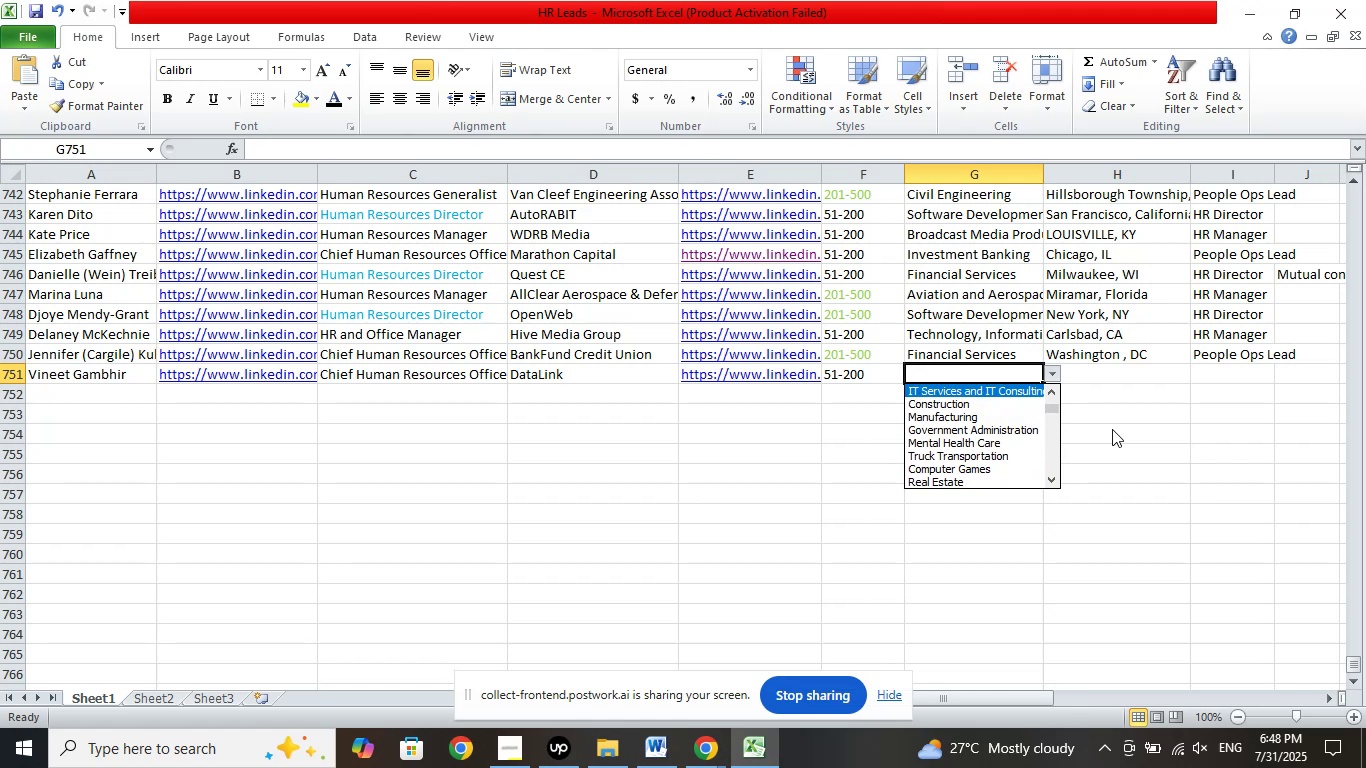 
key(ArrowUp)
 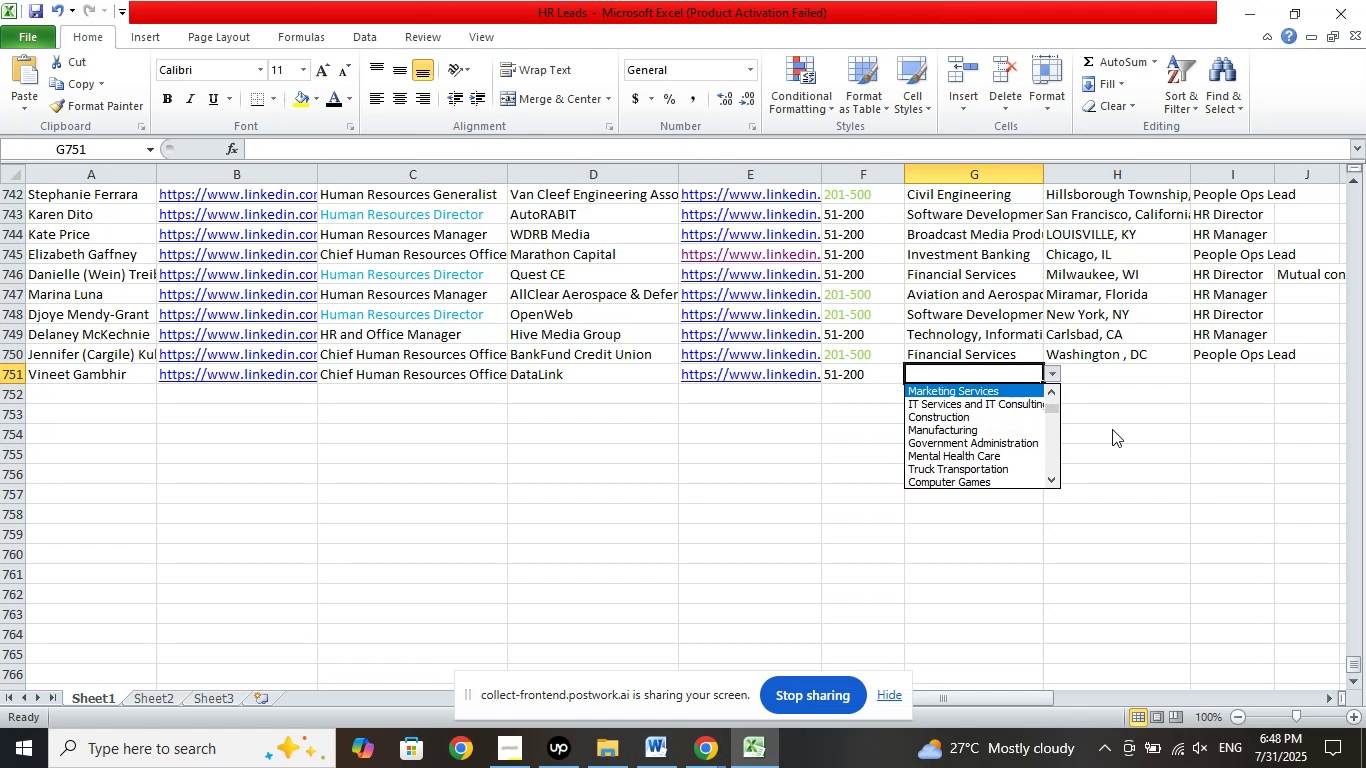 
key(ArrowUp)
 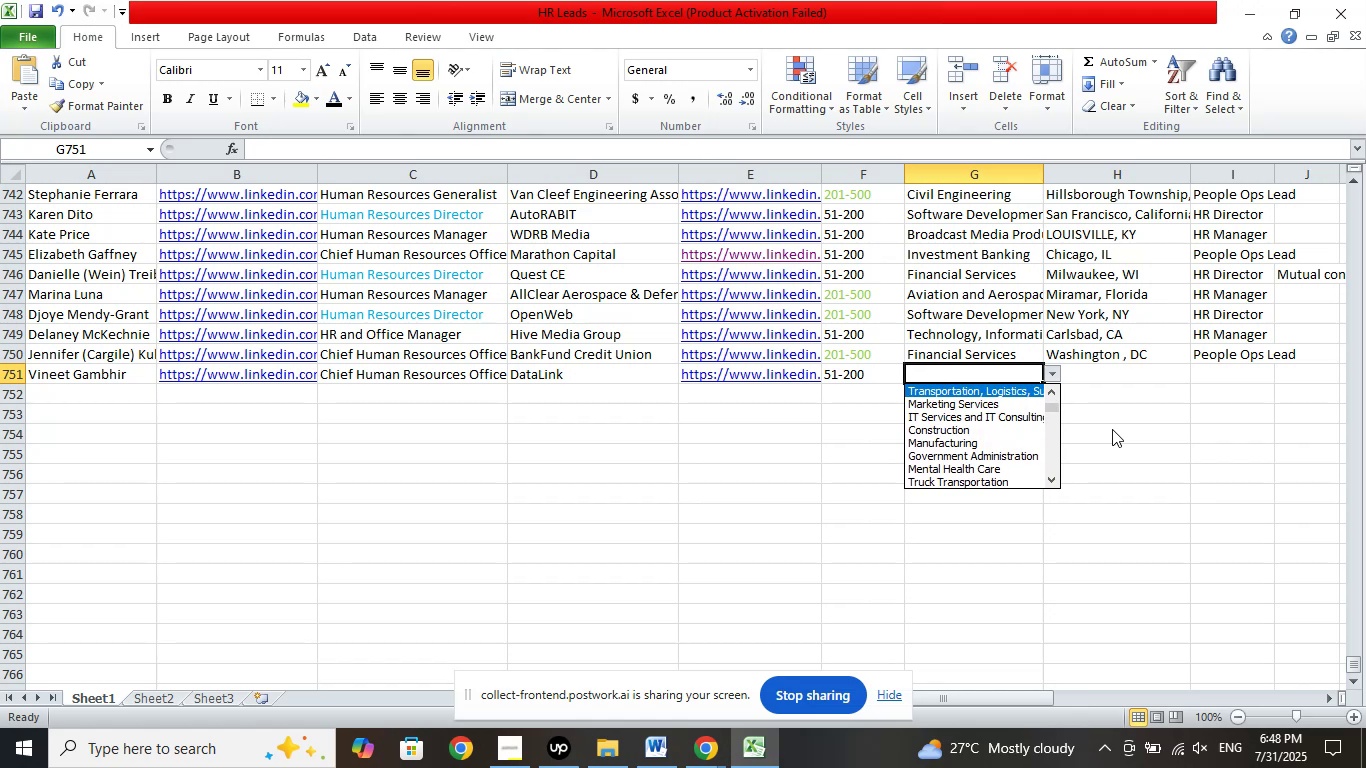 
key(ArrowUp)
 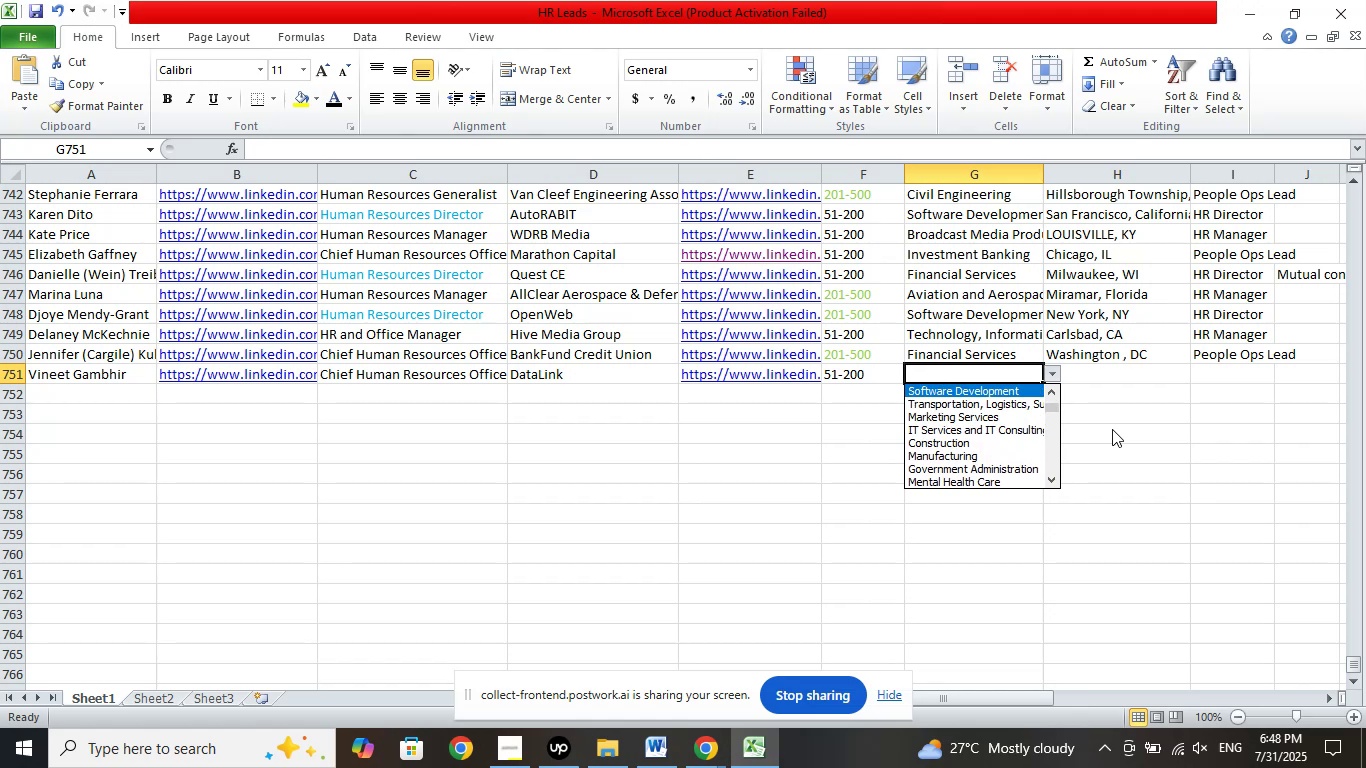 
key(ArrowUp)
 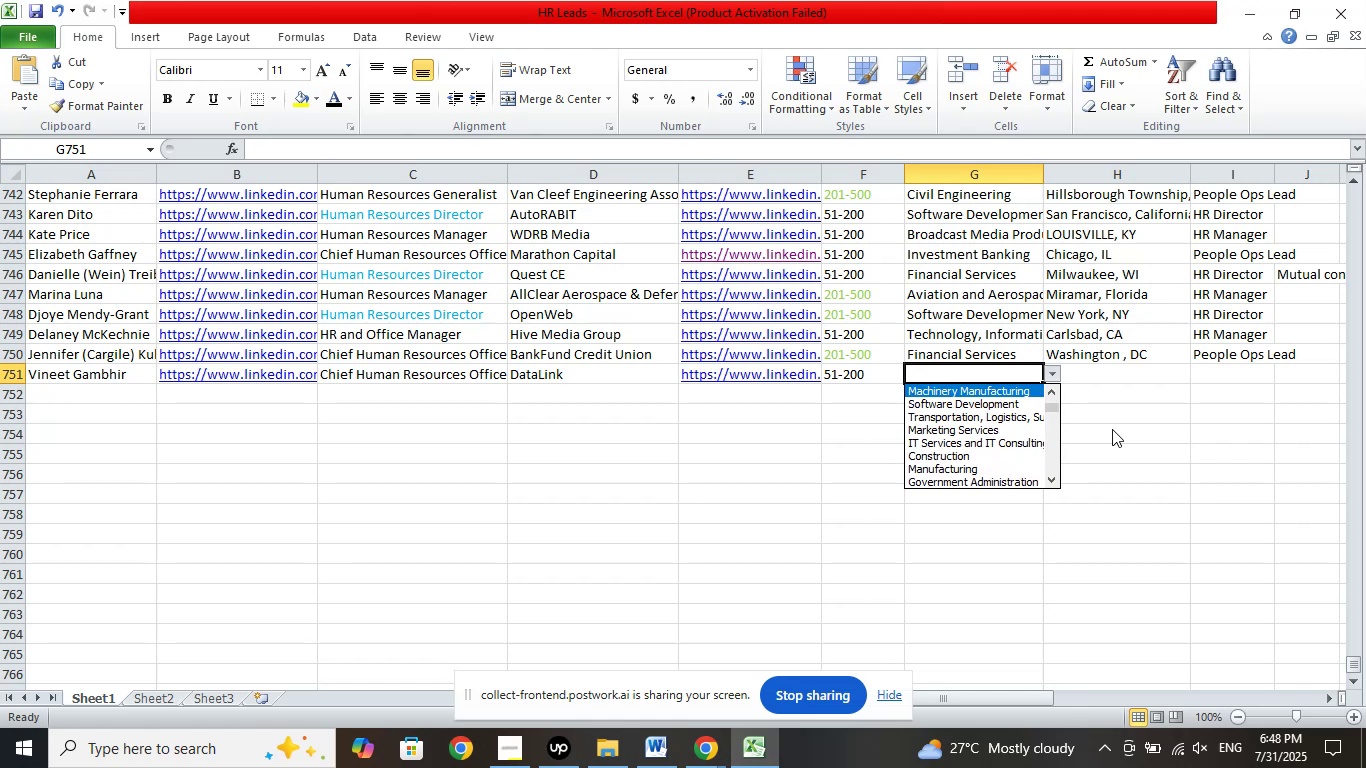 
key(ArrowUp)
 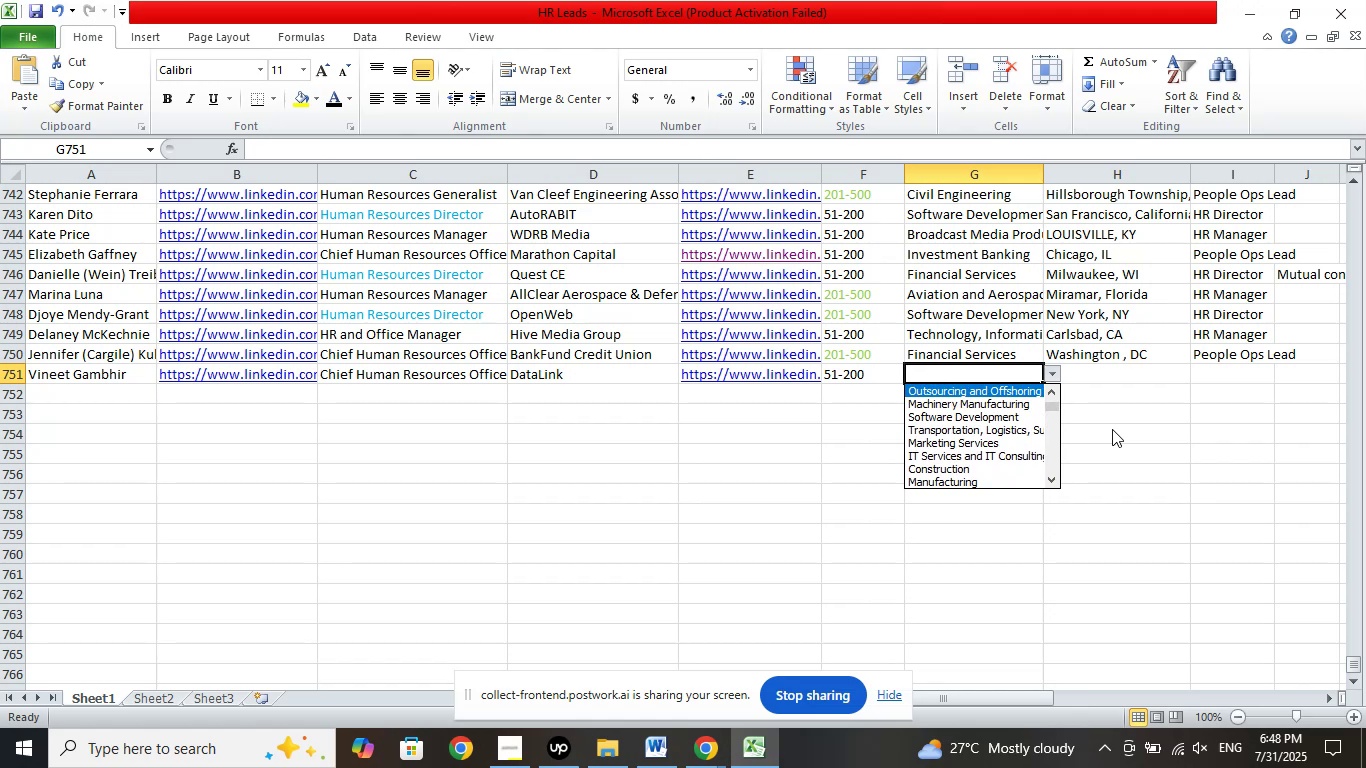 
key(ArrowUp)
 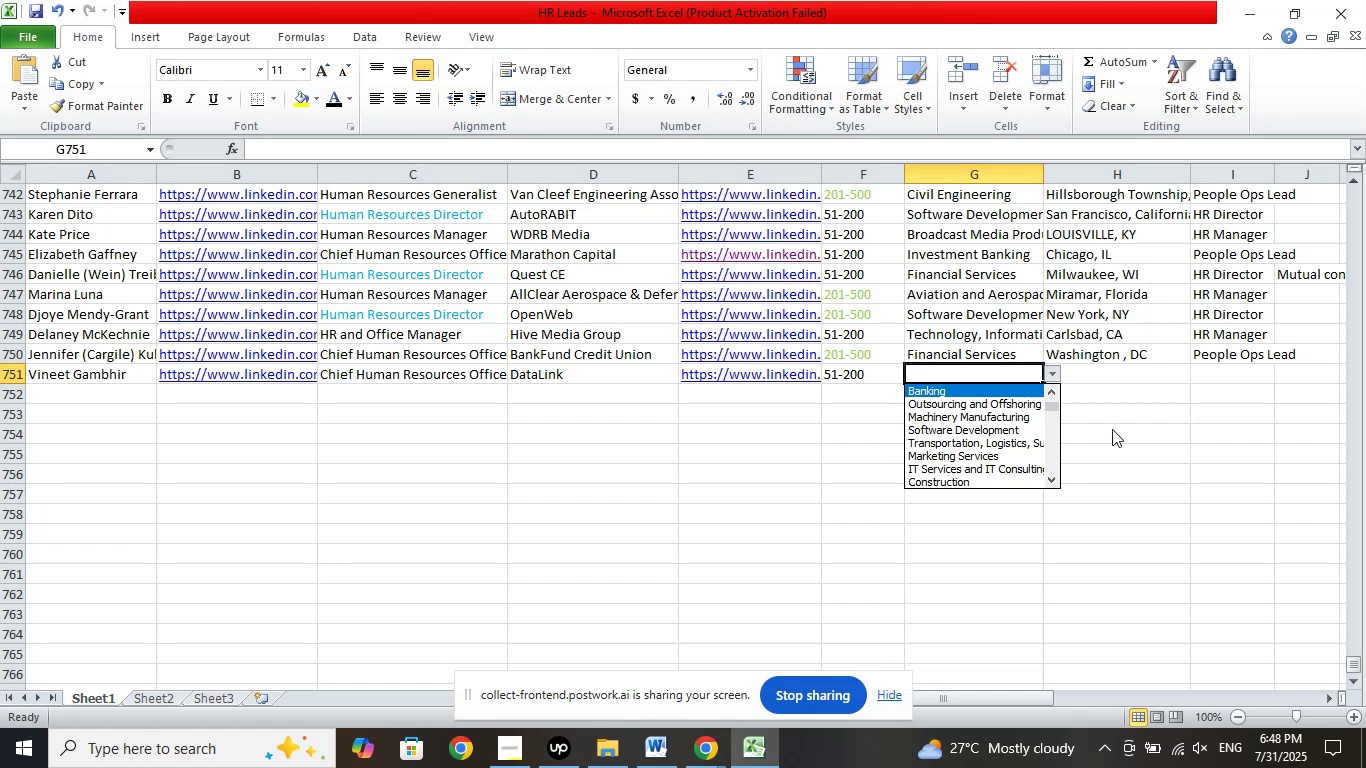 
key(ArrowUp)
 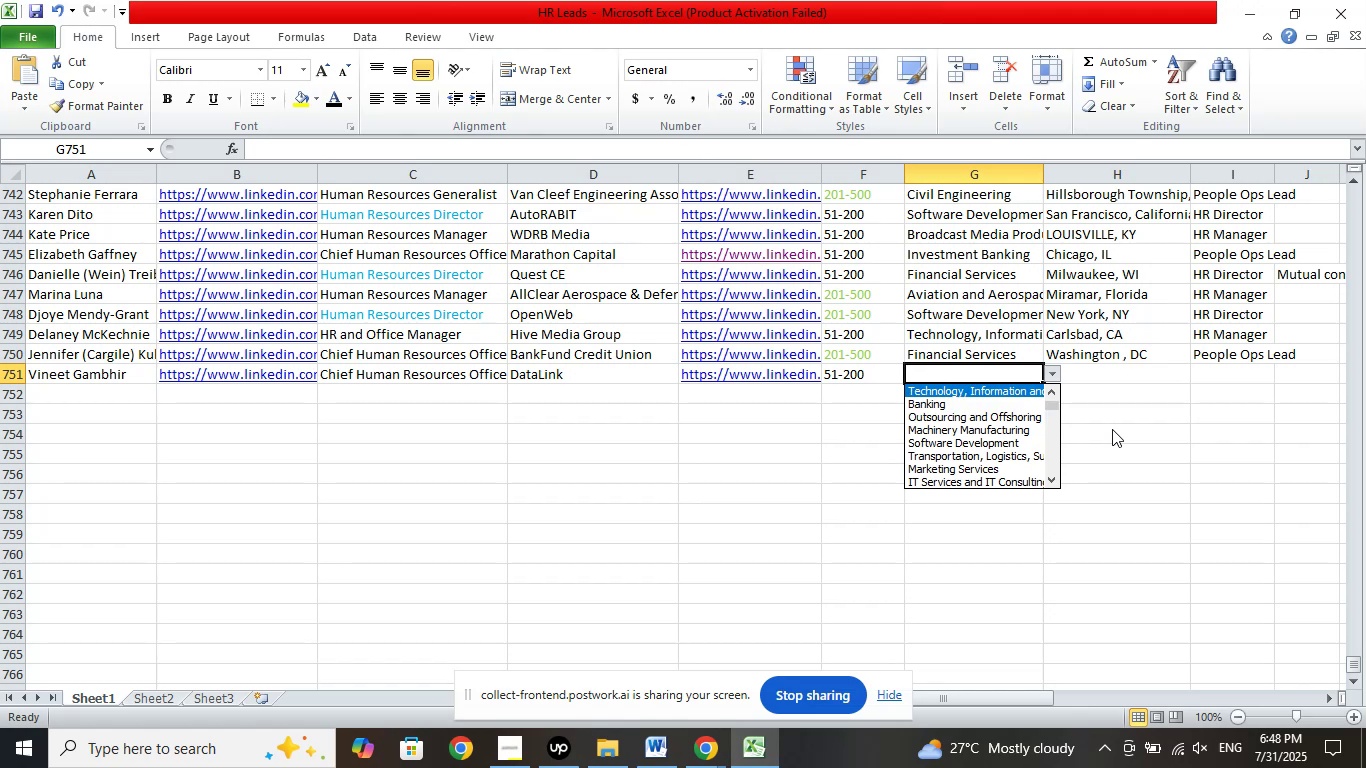 
key(ArrowUp)
 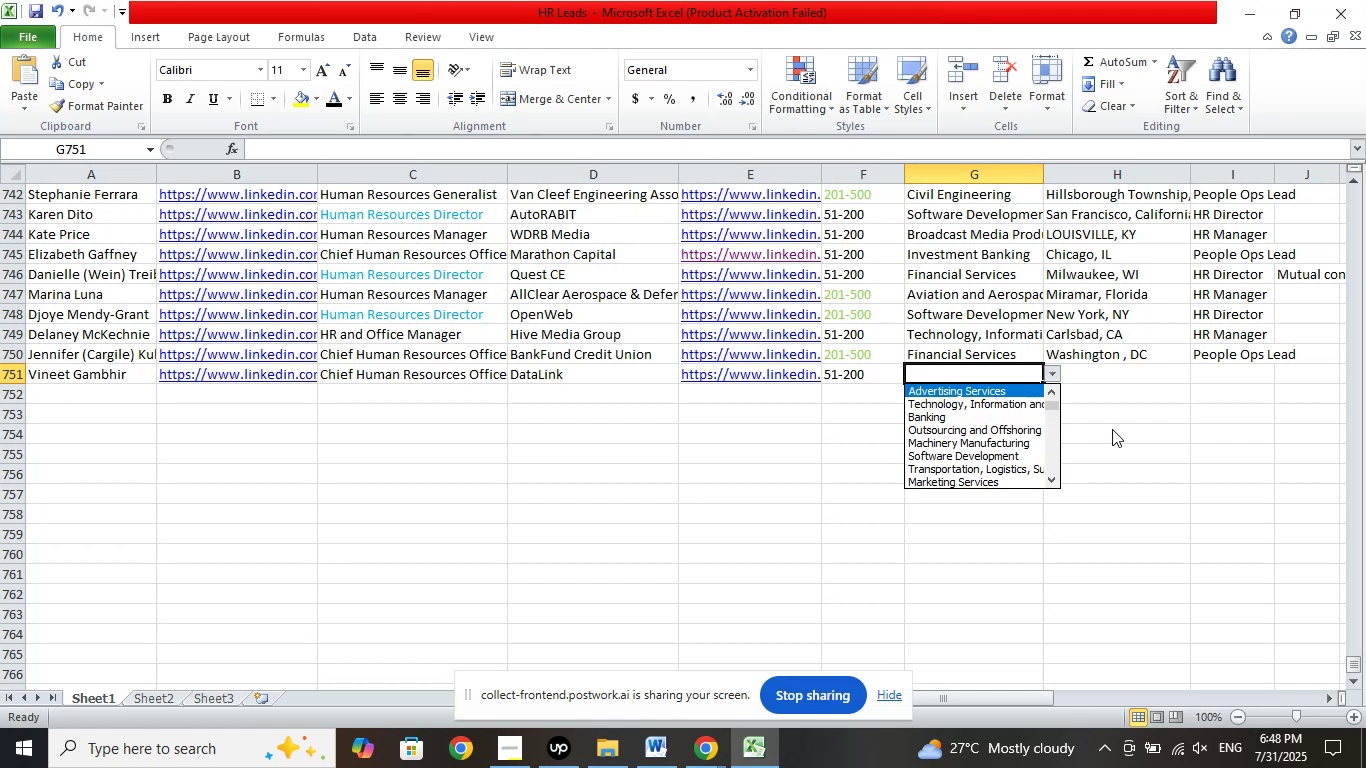 
key(ArrowUp)
 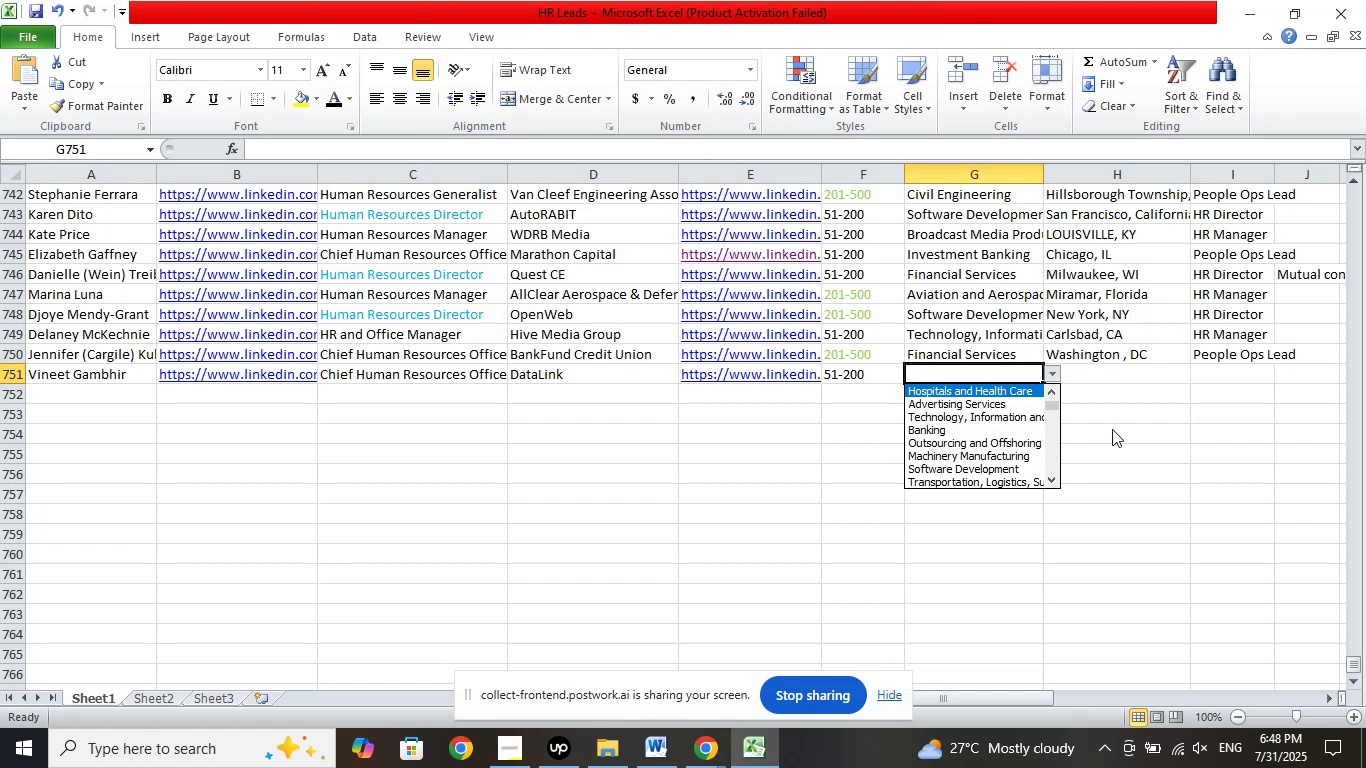 
key(ArrowUp)
 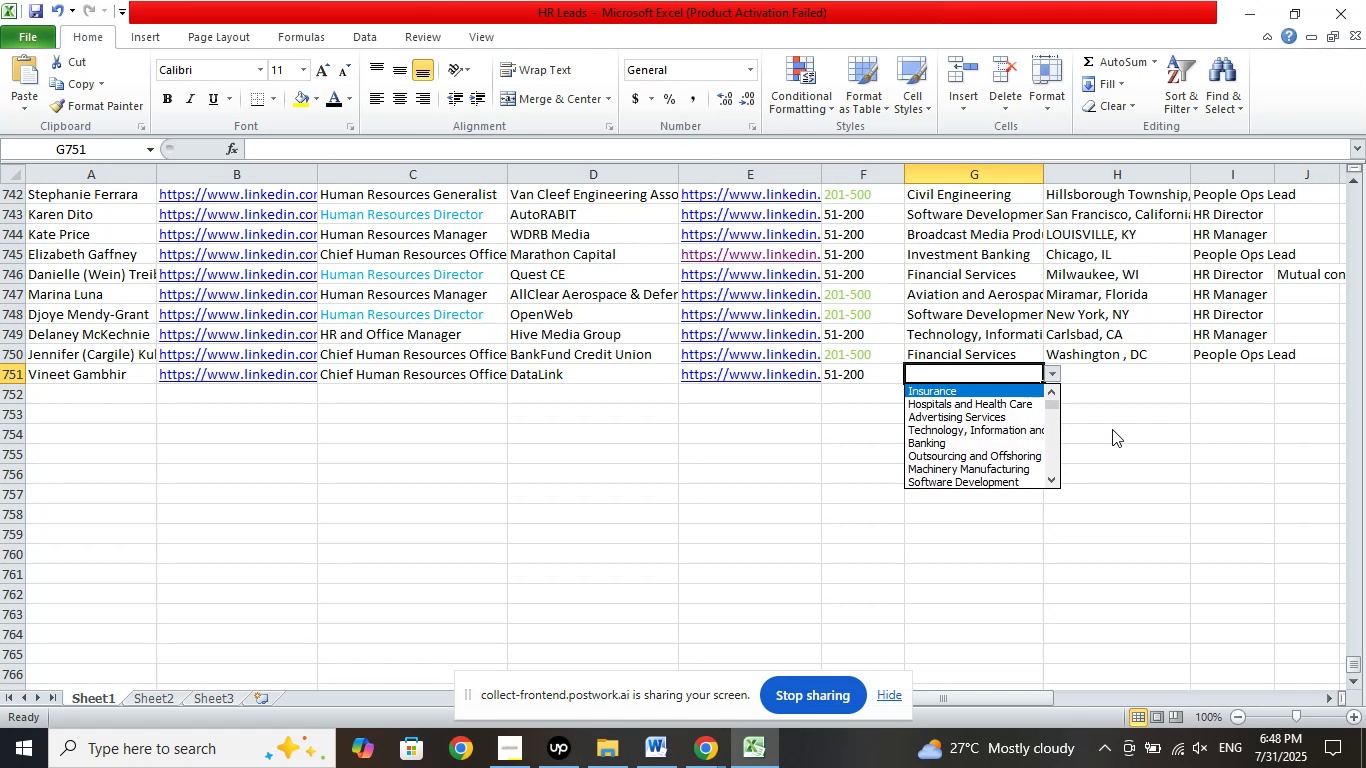 
key(ArrowDown)
 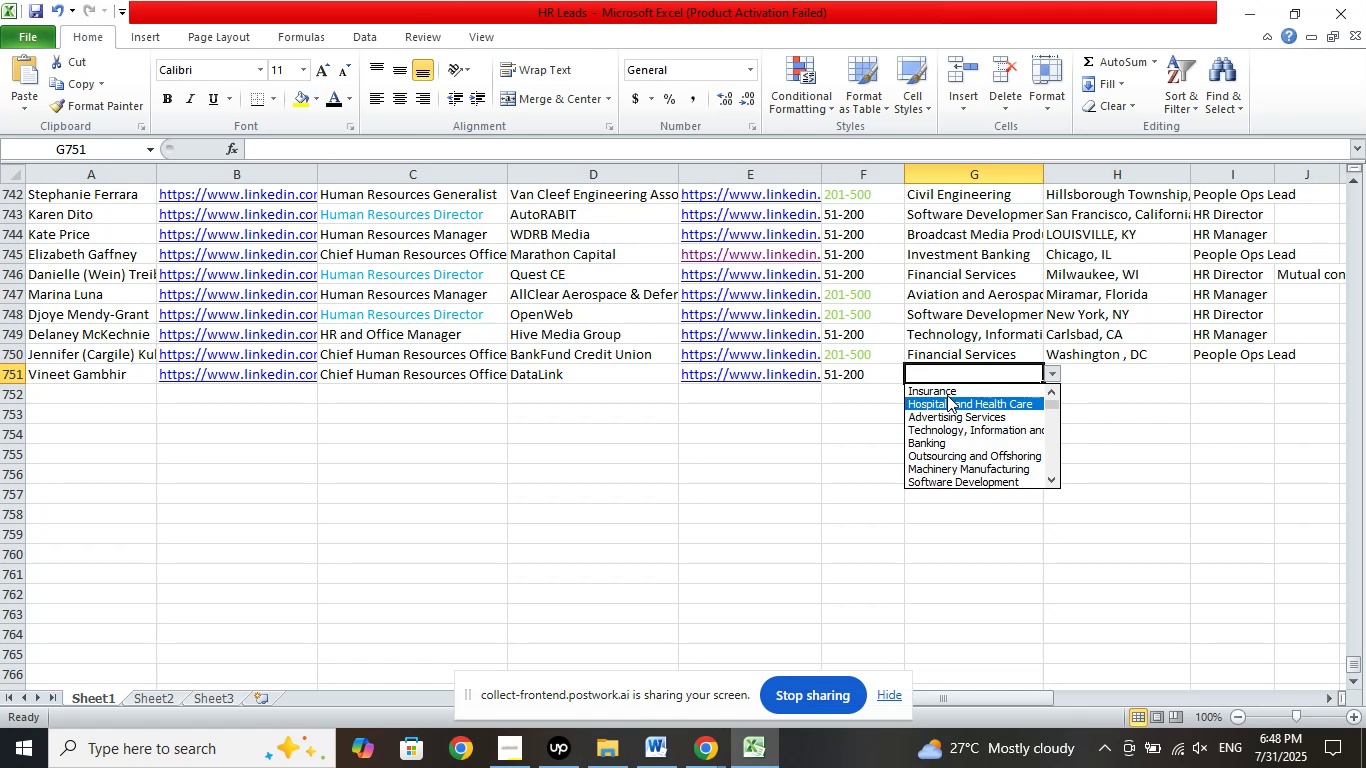 
left_click([942, 412])
 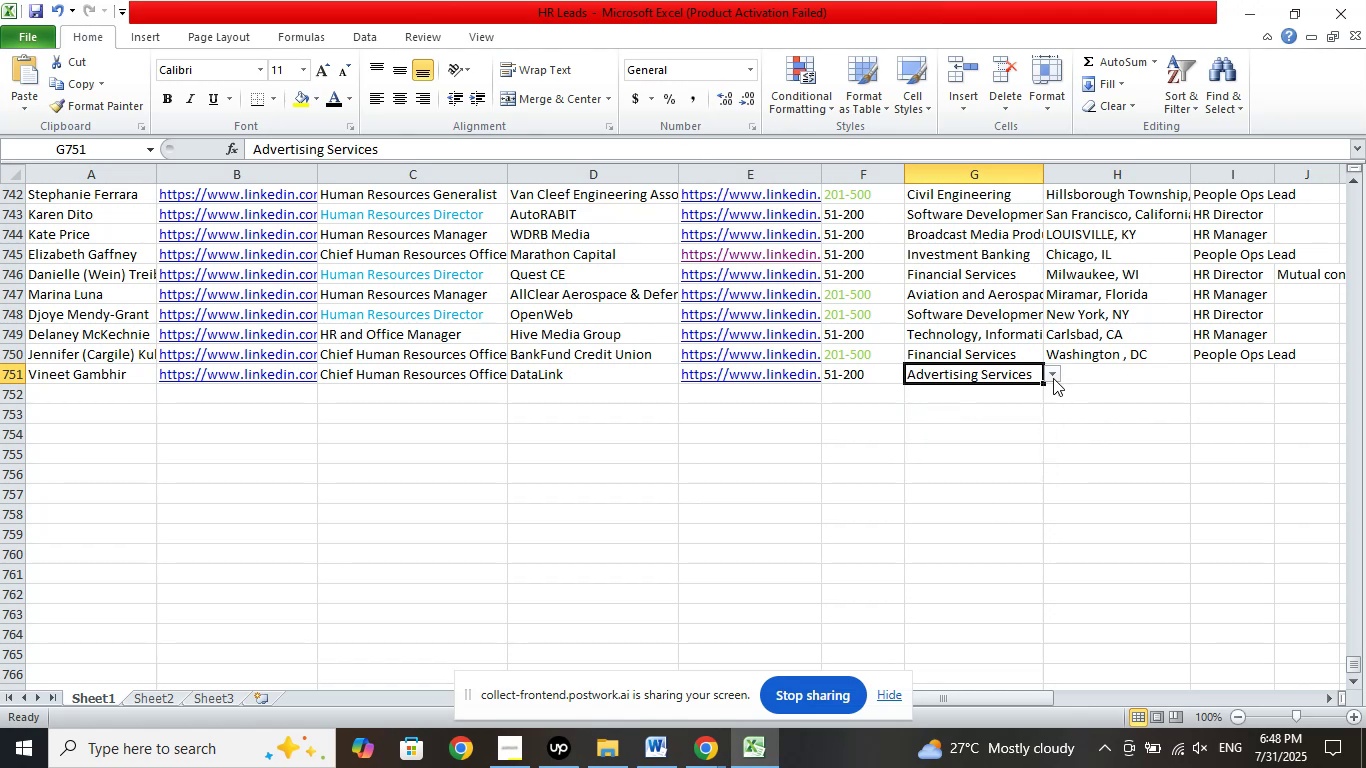 
left_click([1055, 378])
 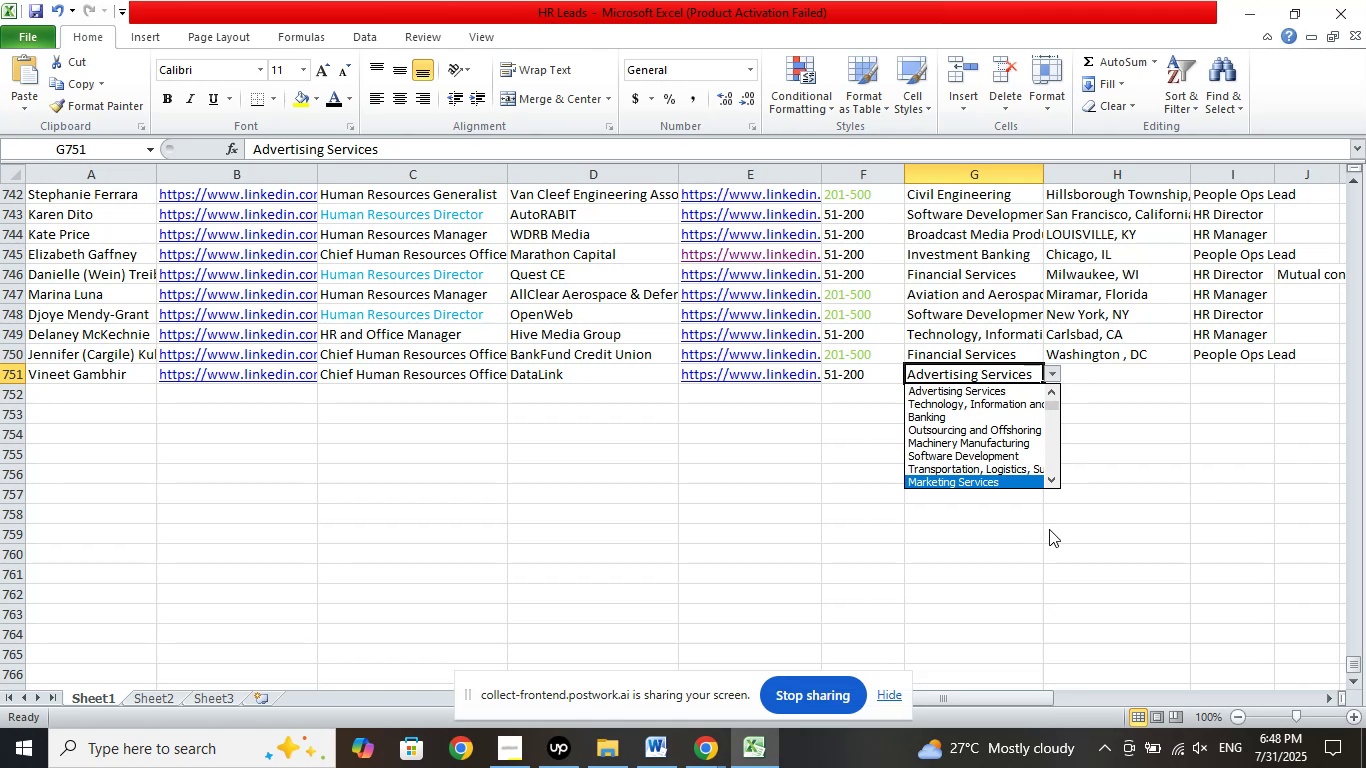 
key(ArrowUp)
 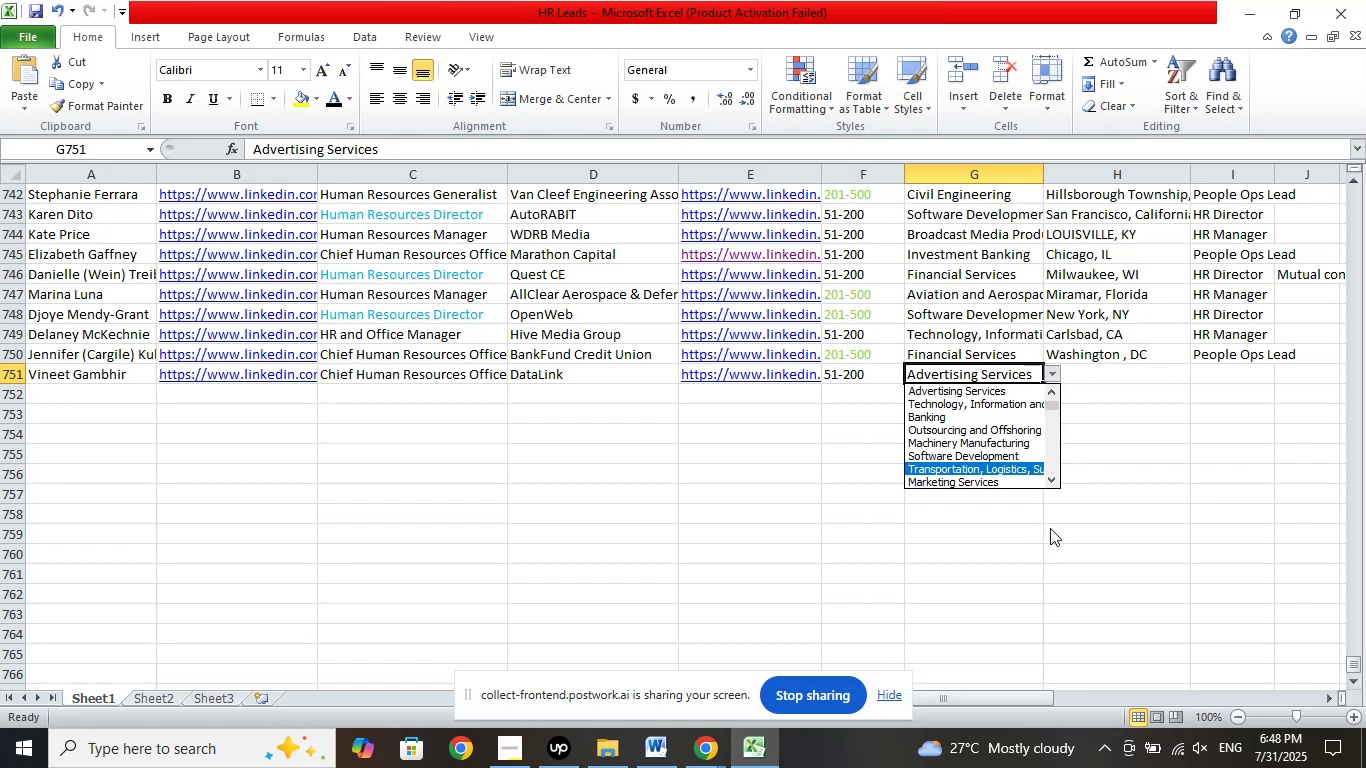 
key(ArrowUp)
 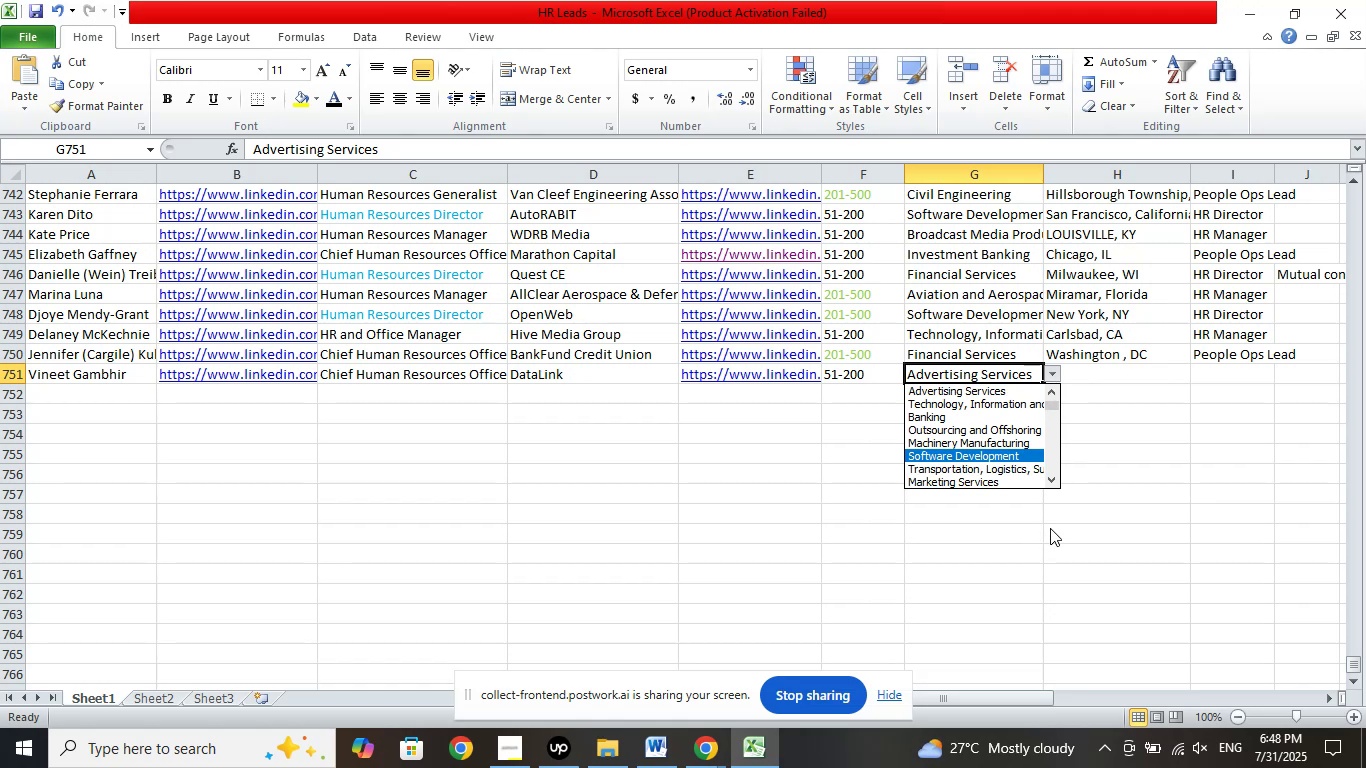 
key(ArrowUp)
 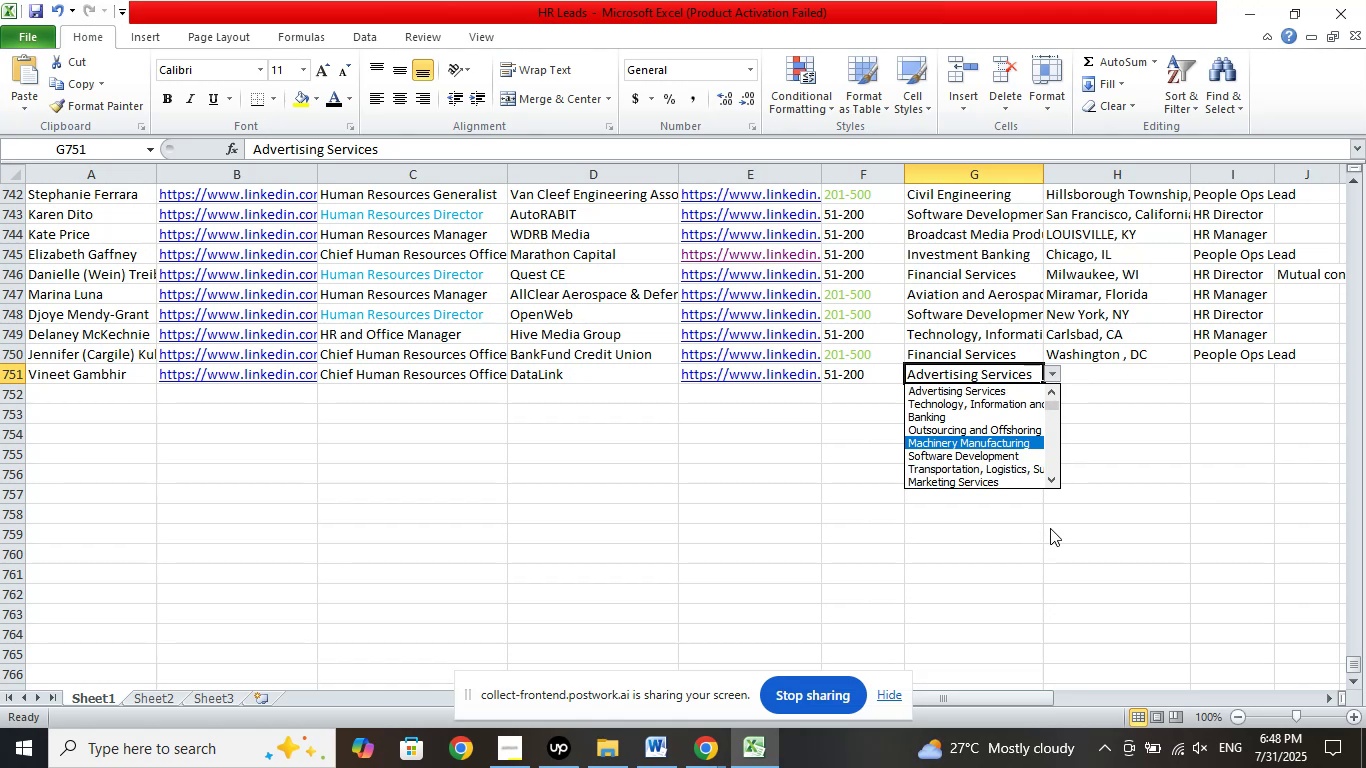 
key(ArrowUp)
 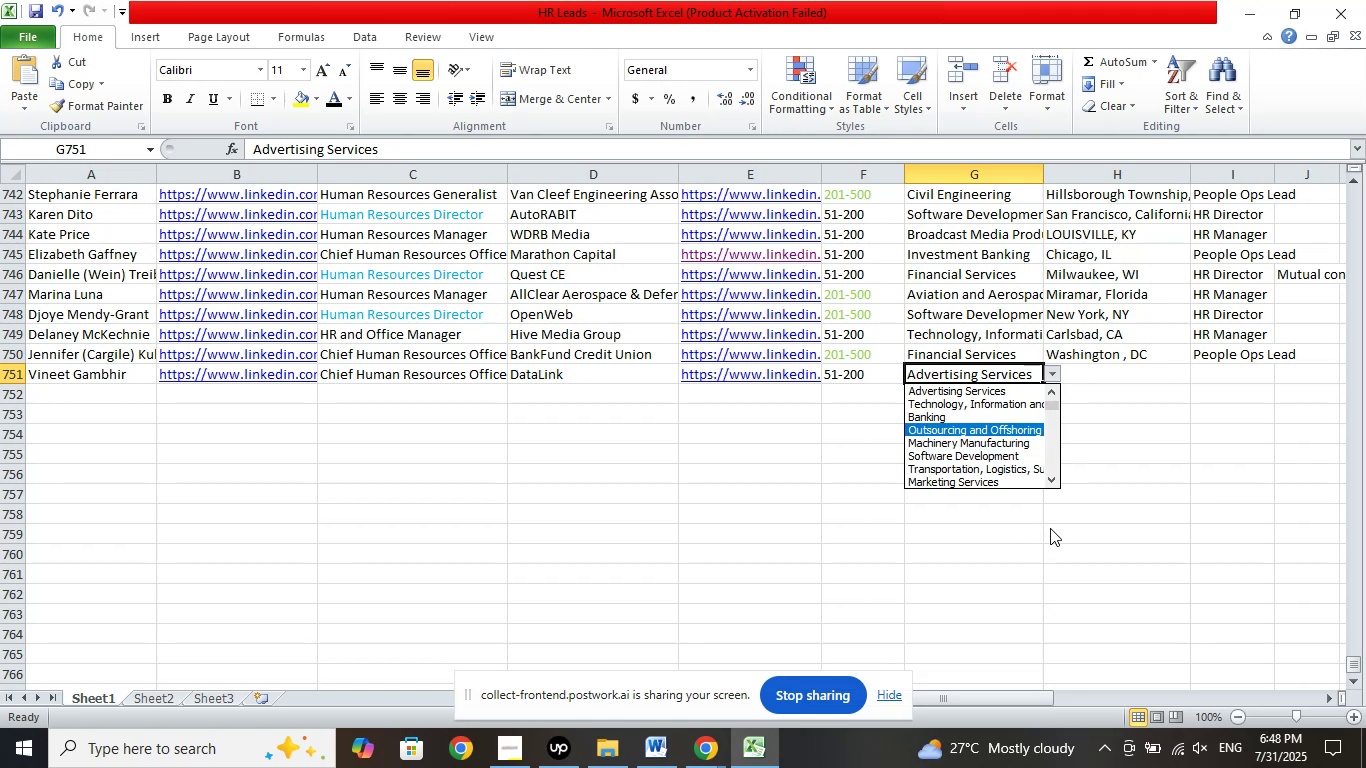 
key(ArrowUp)
 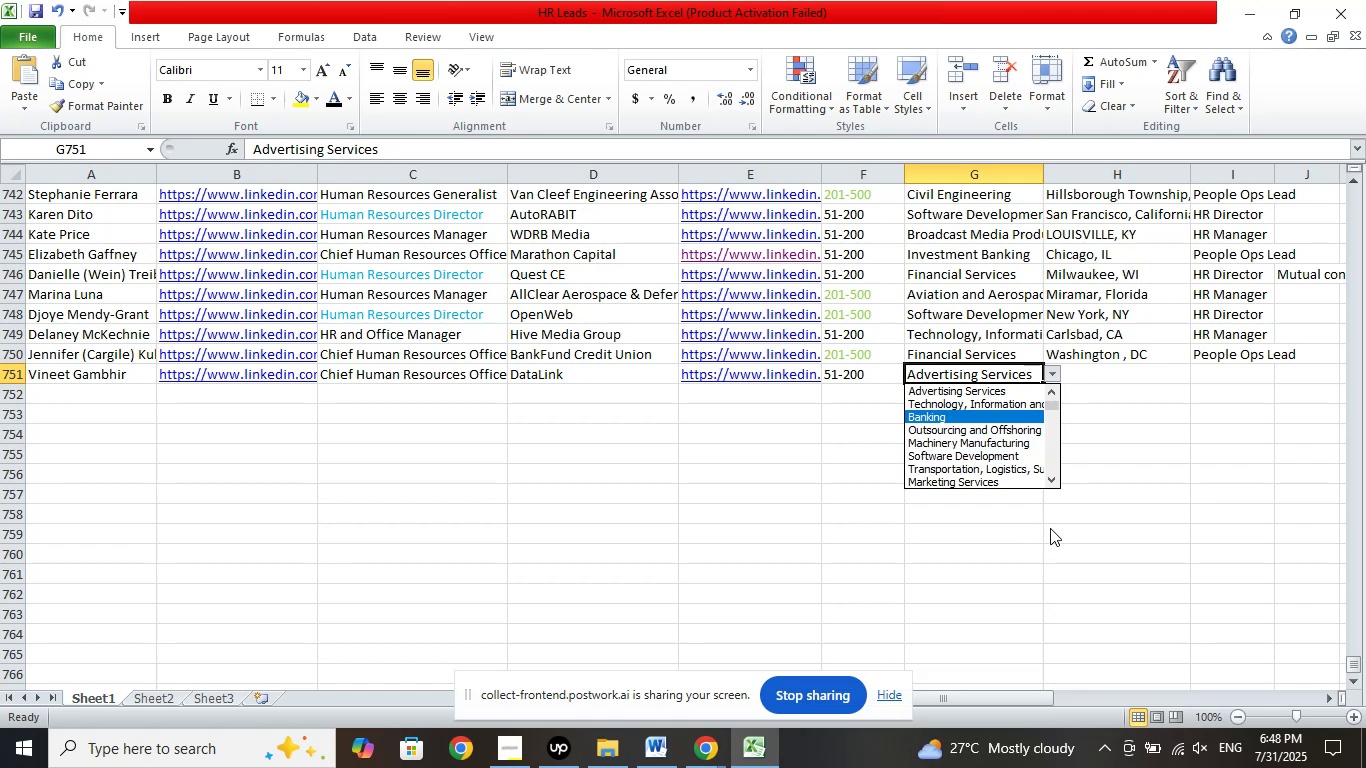 
key(ArrowUp)
 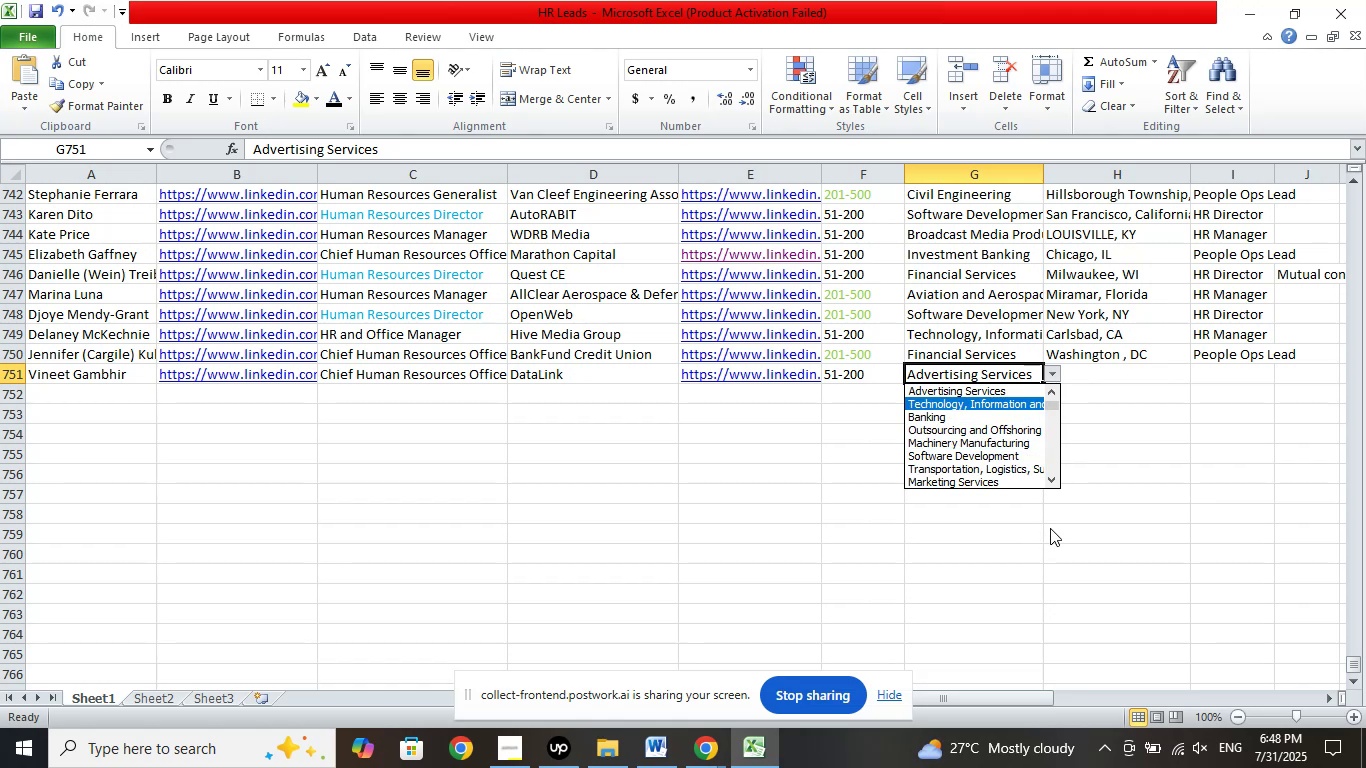 
key(ArrowUp)
 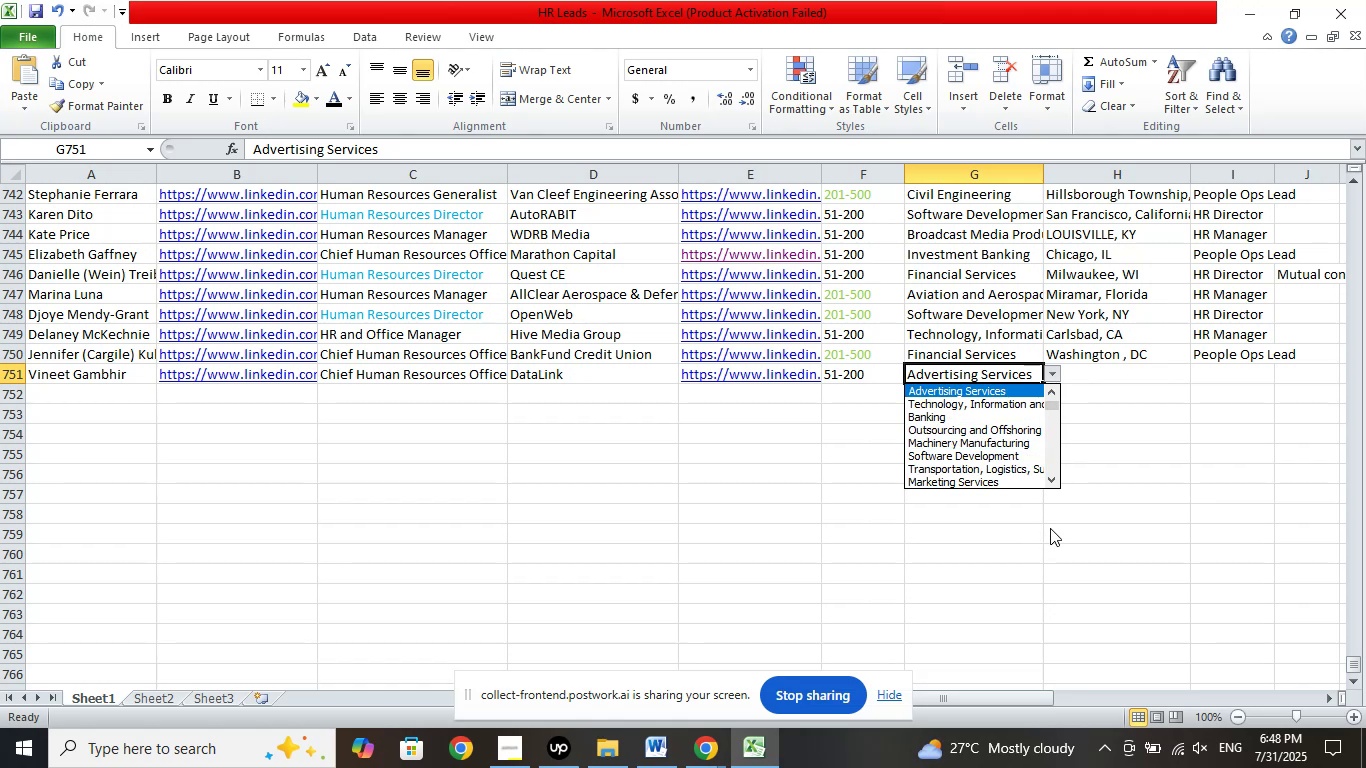 
key(ArrowUp)
 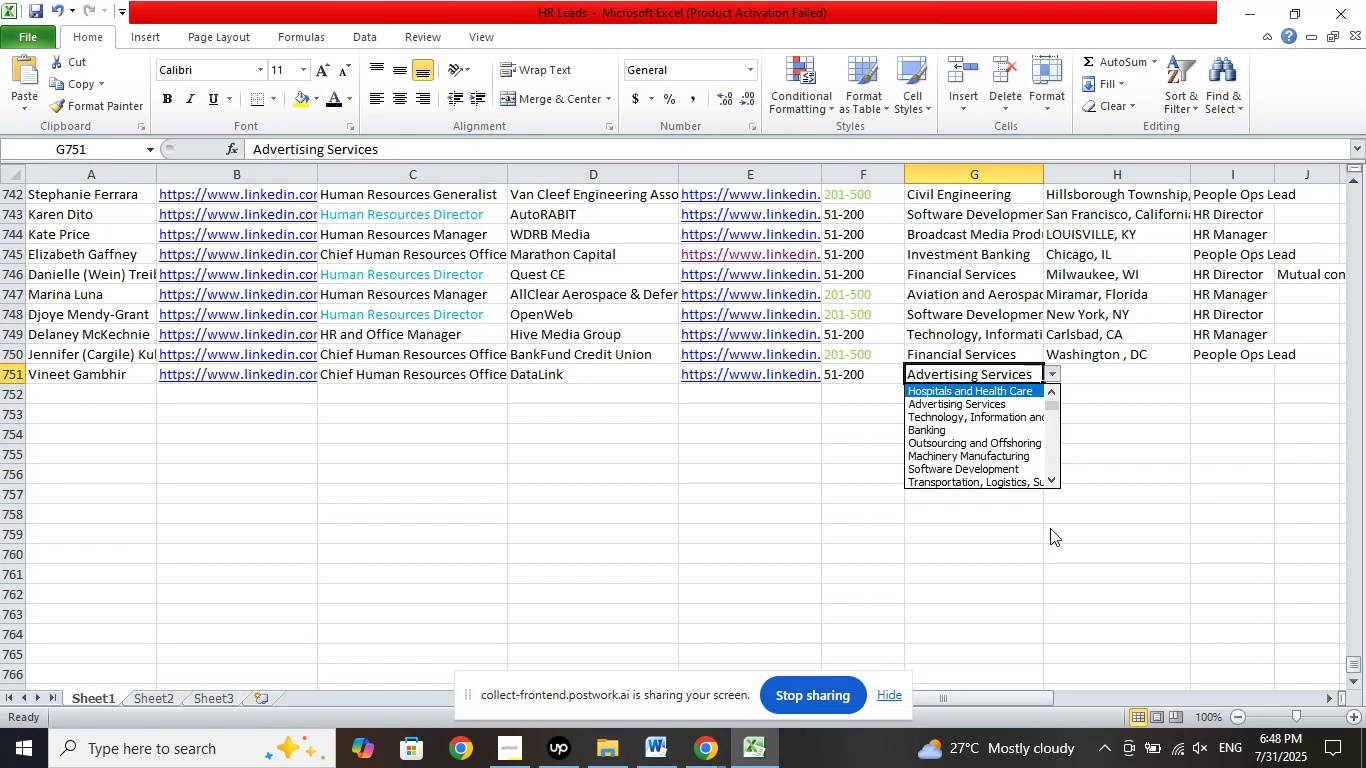 
key(ArrowUp)
 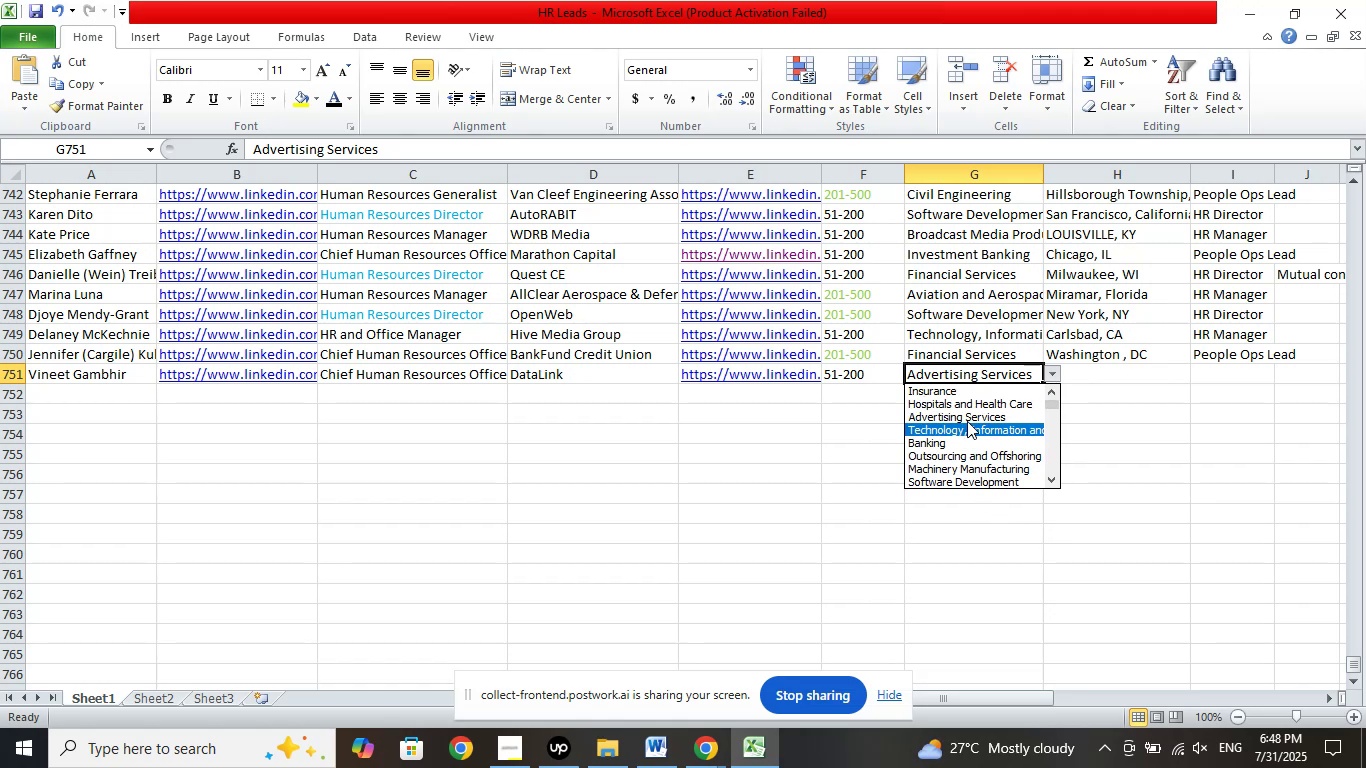 
left_click([966, 406])
 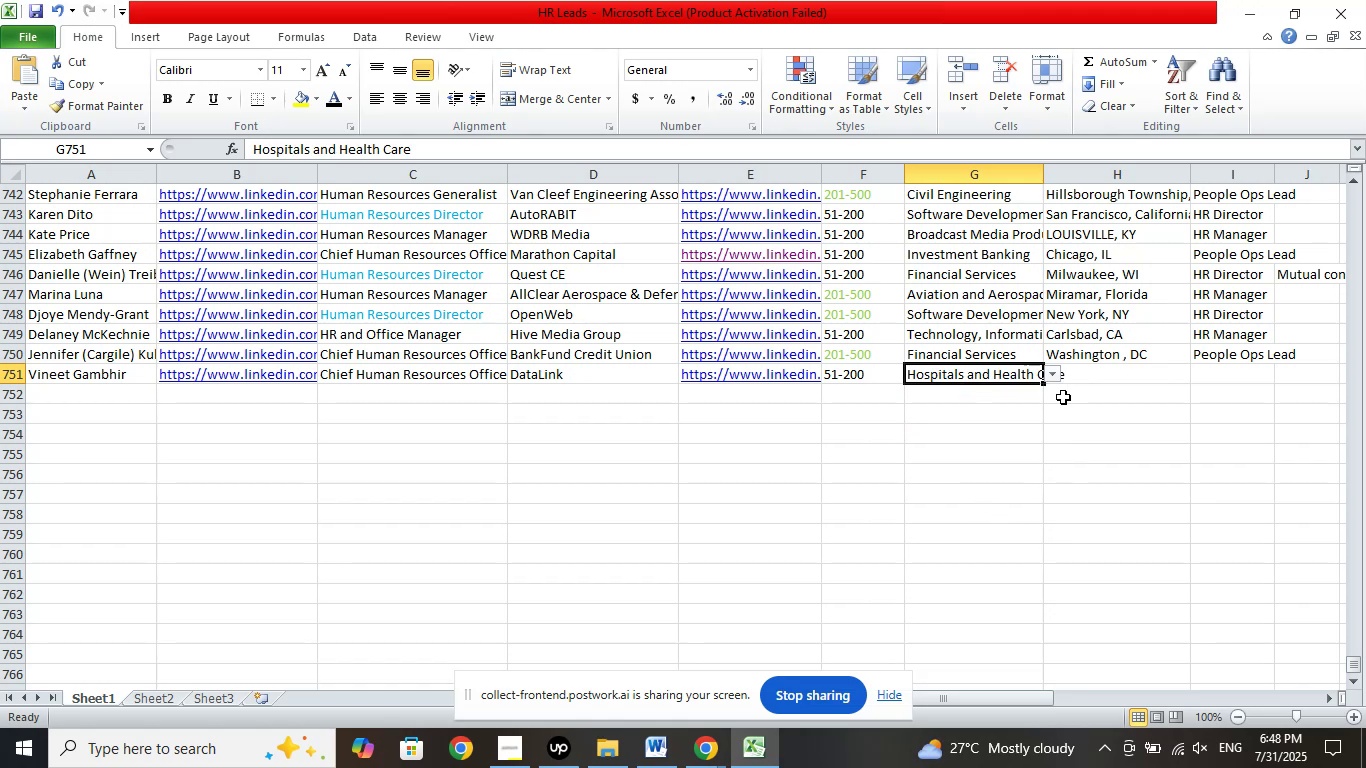 
left_click([1088, 380])
 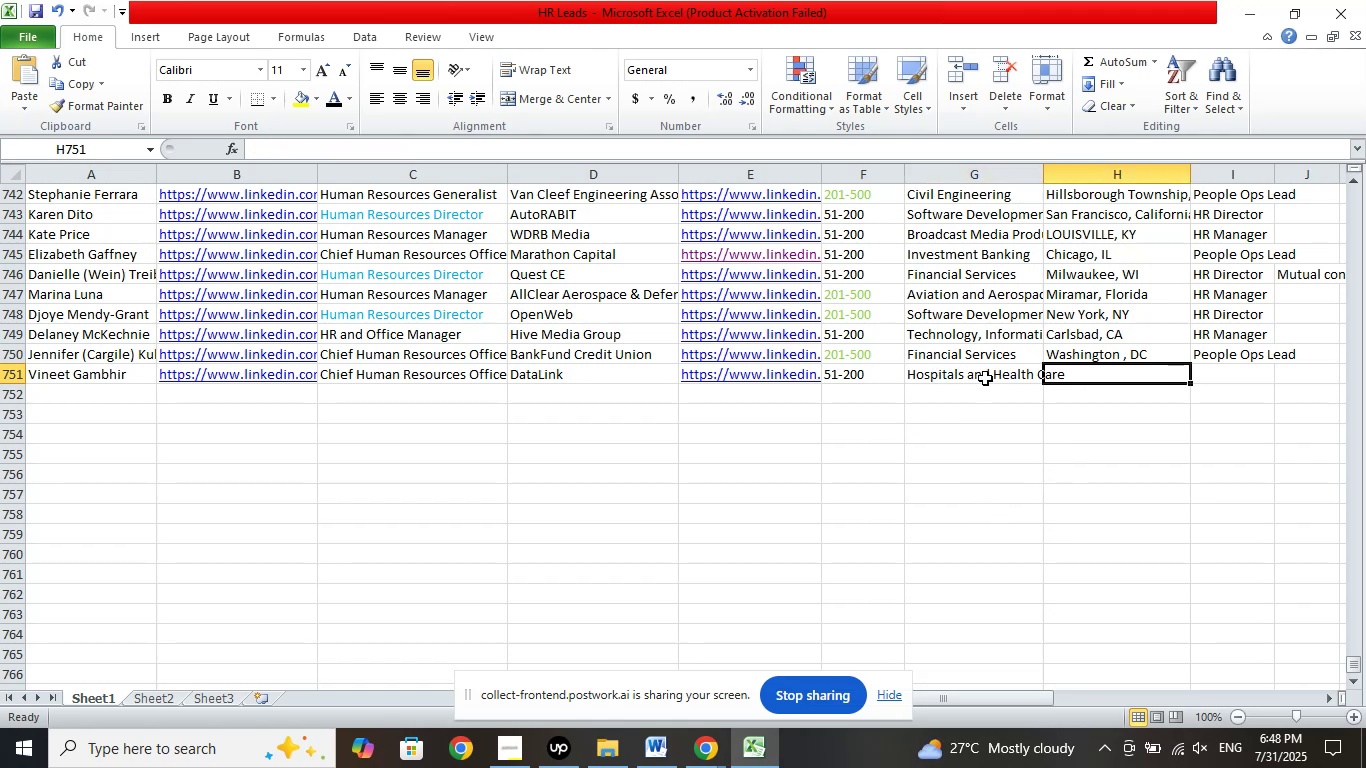 
double_click([985, 378])
 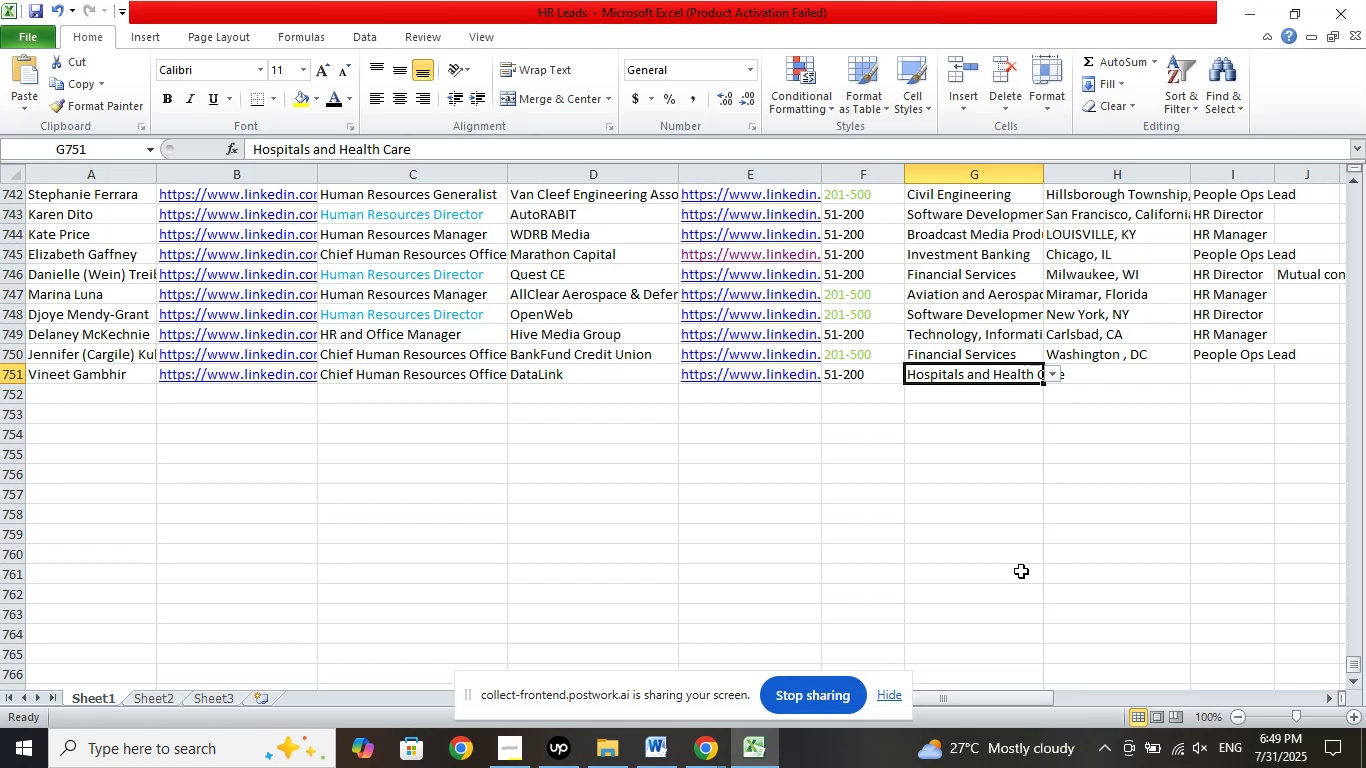 
wait(38.7)
 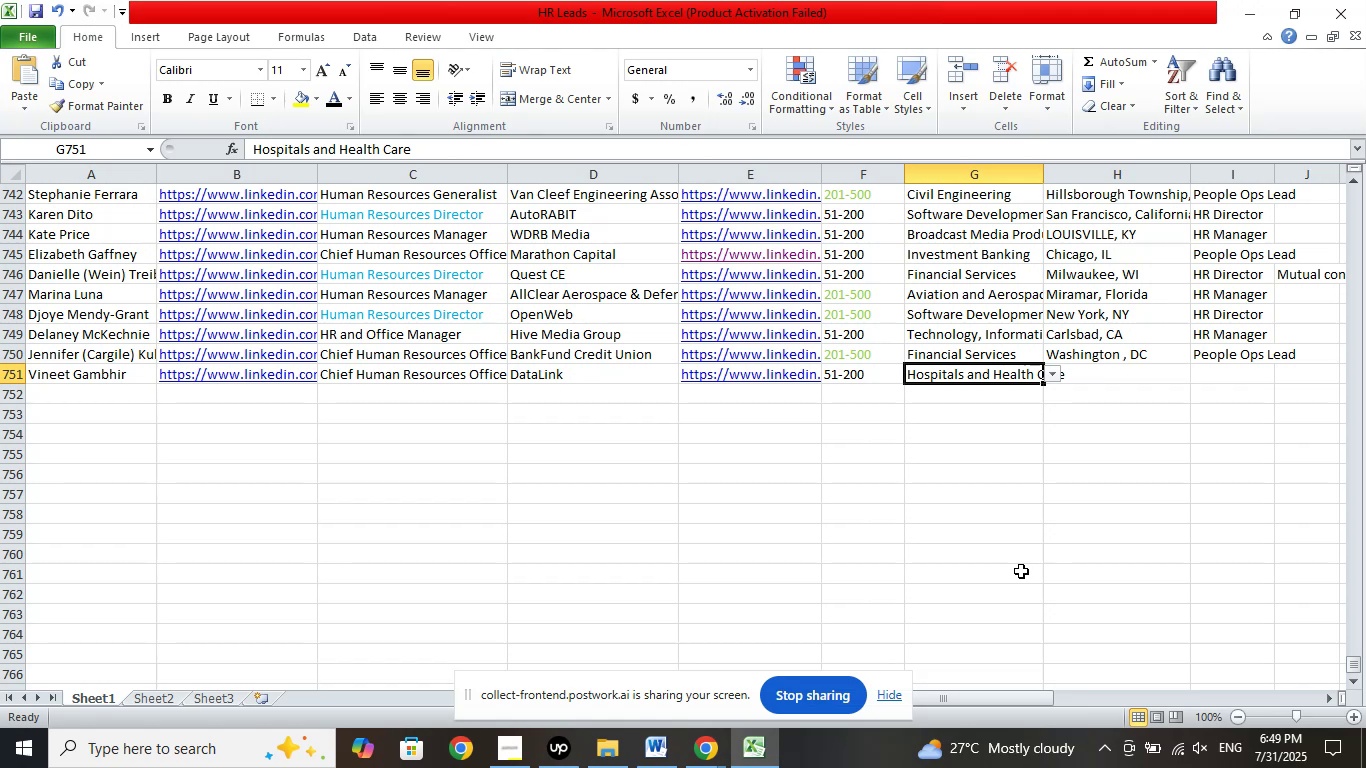 
left_click([1026, 546])
 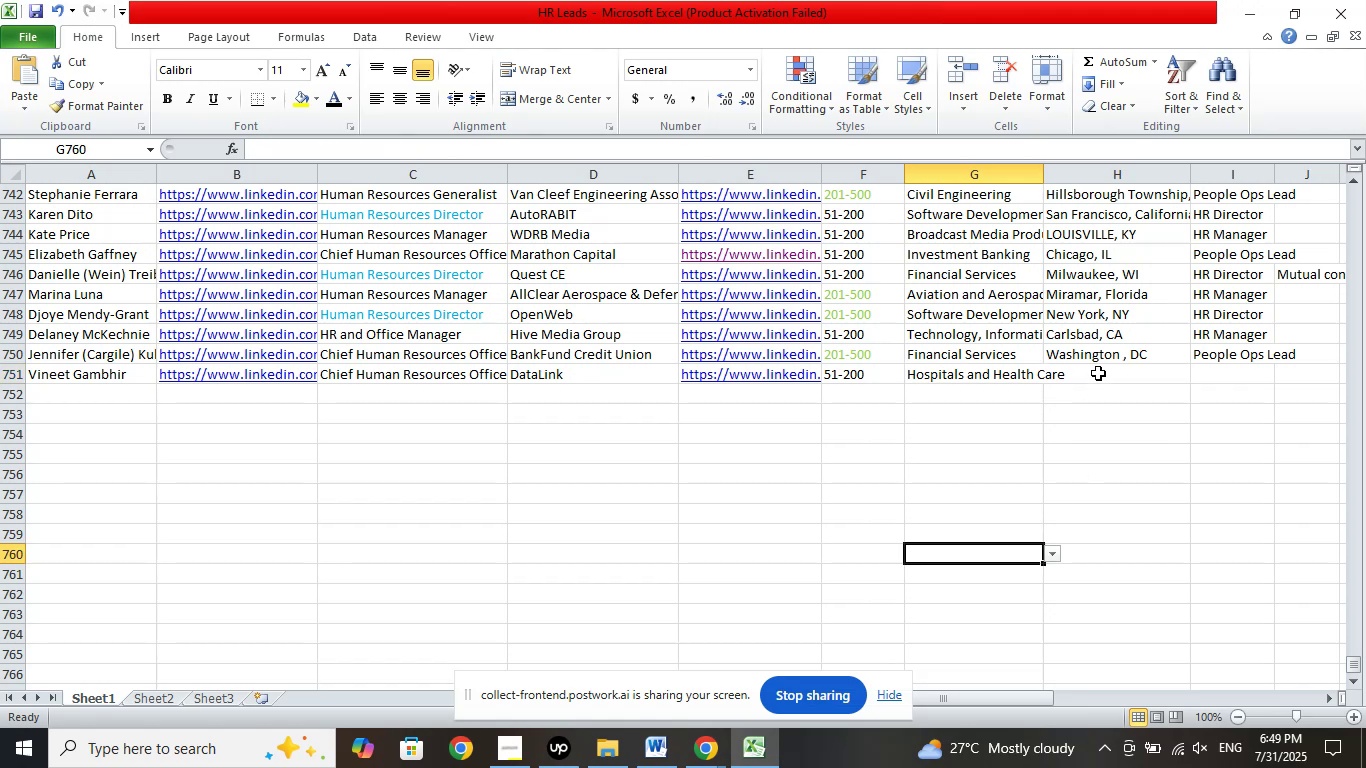 
left_click([1099, 371])
 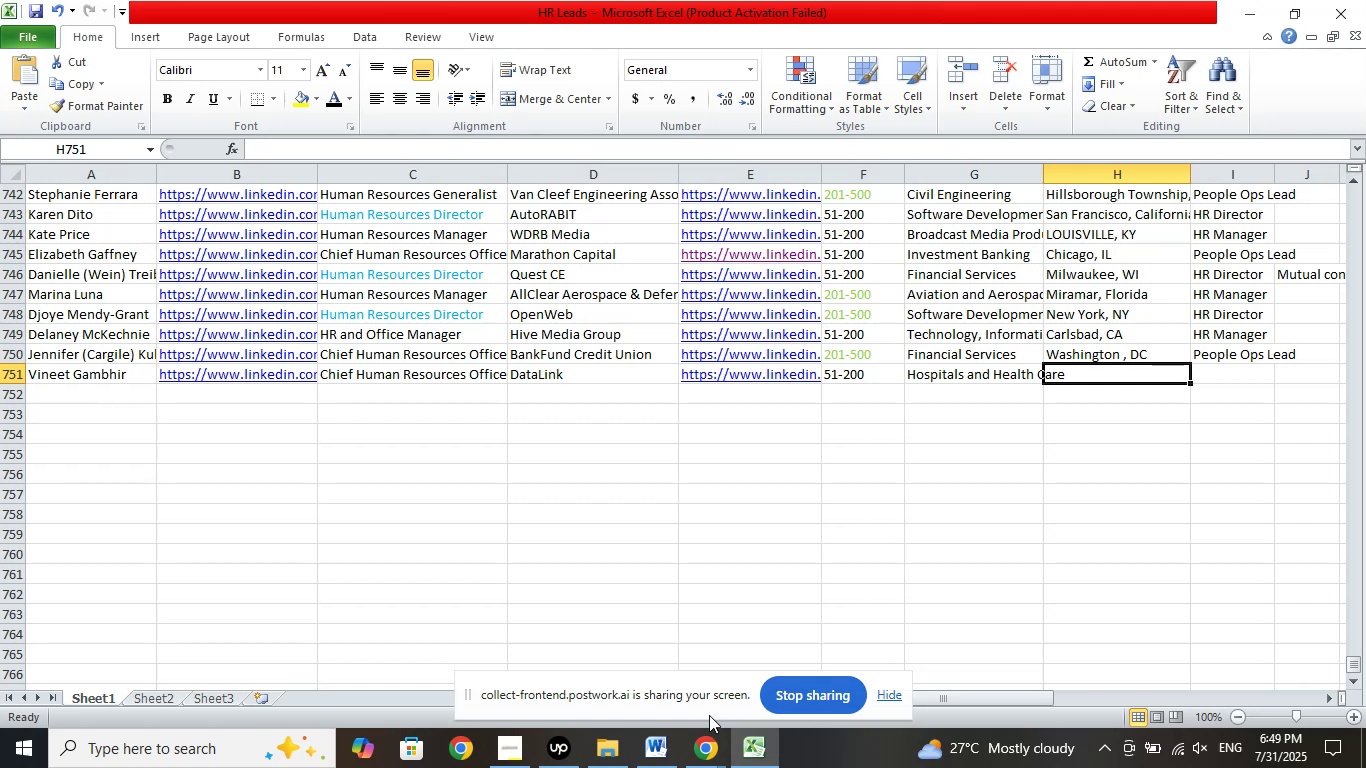 
left_click([702, 749])
 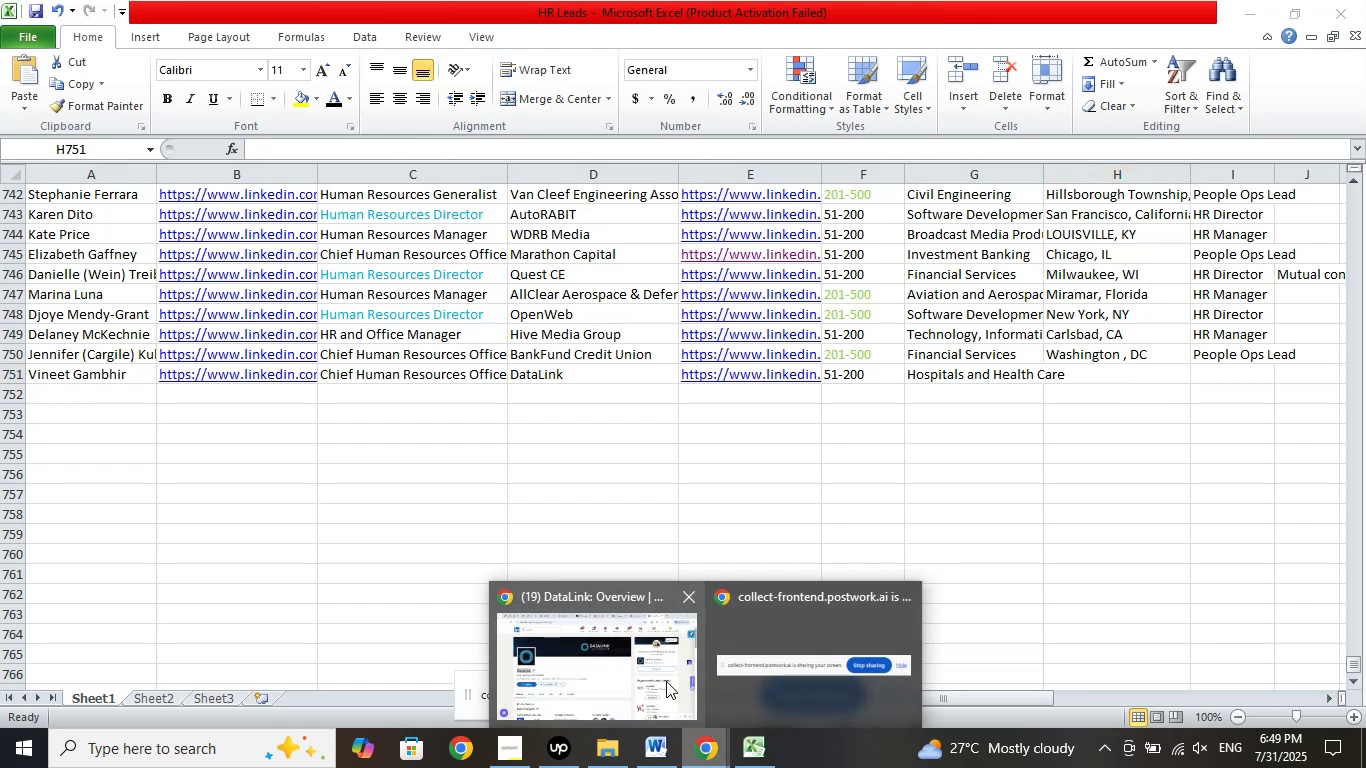 
left_click([665, 680])
 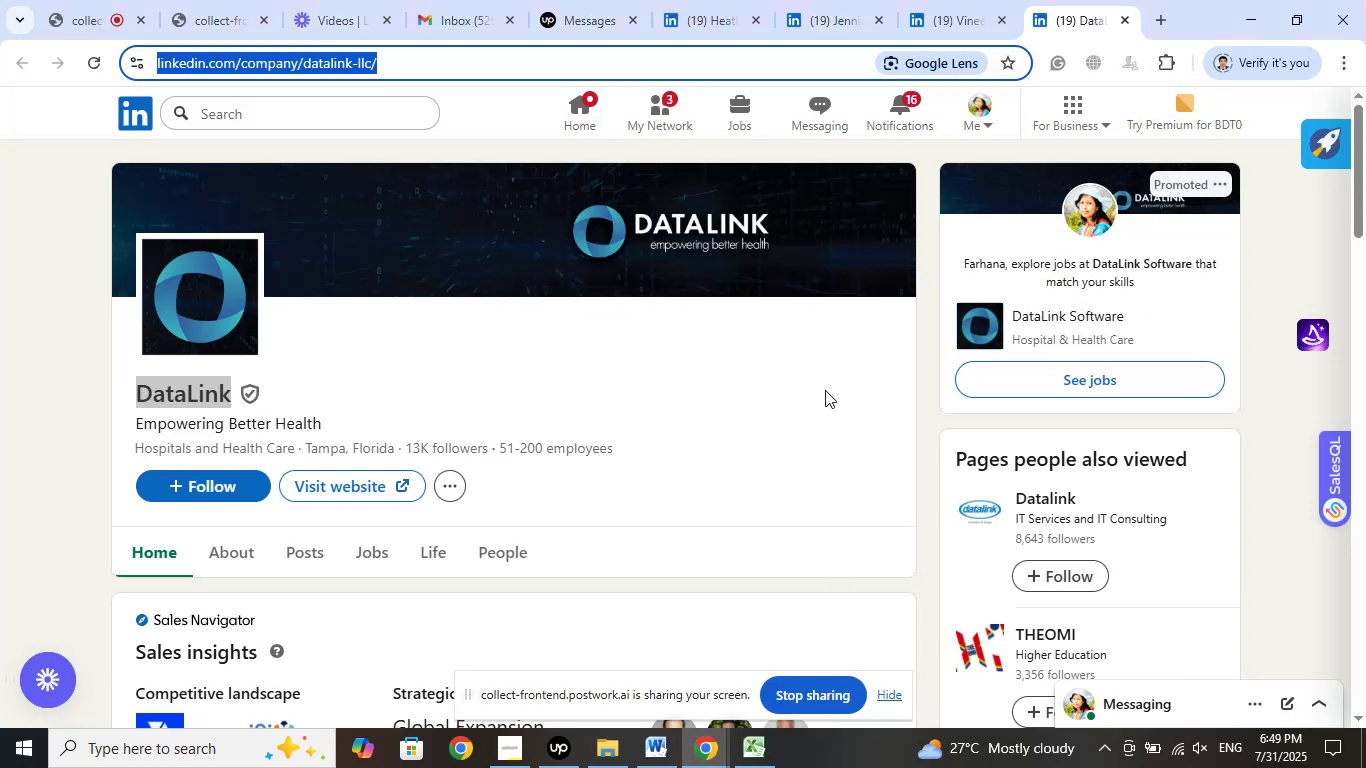 
wait(9.56)
 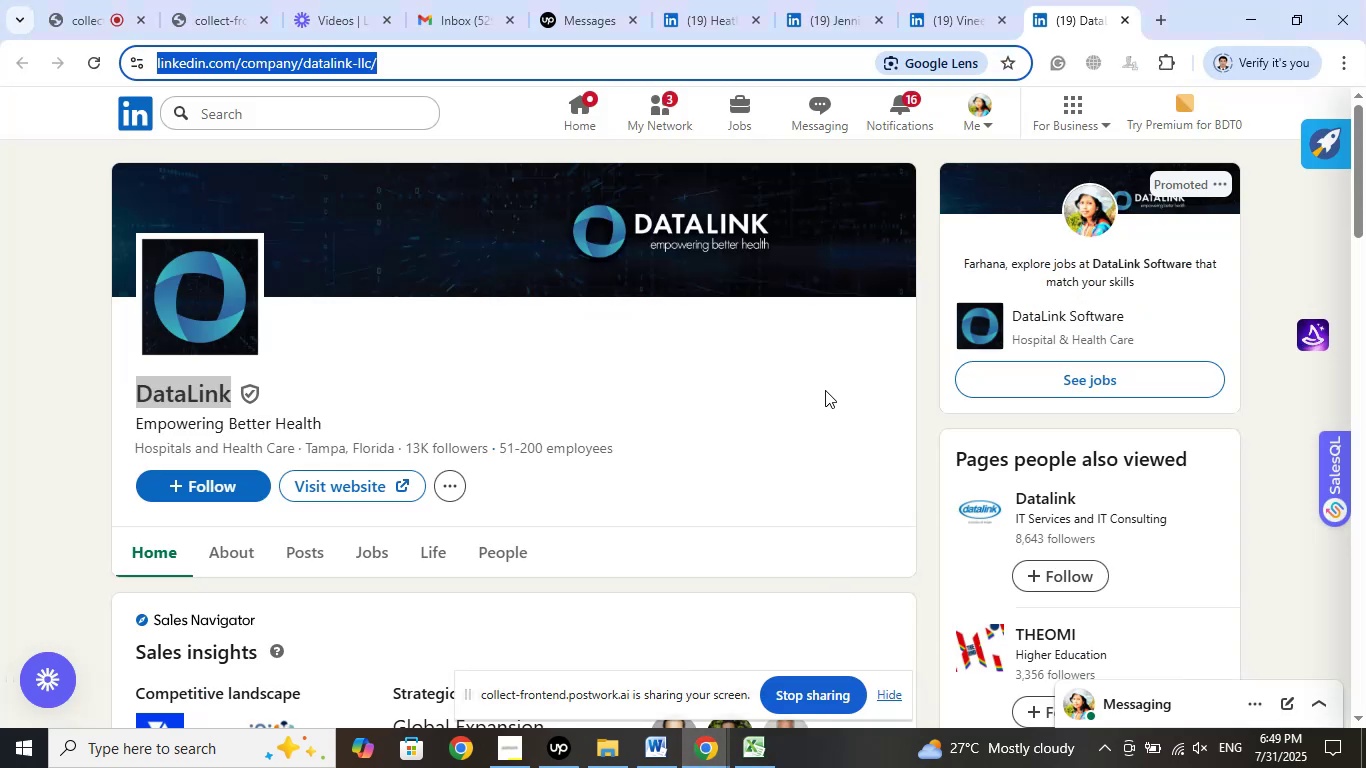 
left_click([977, 13])
 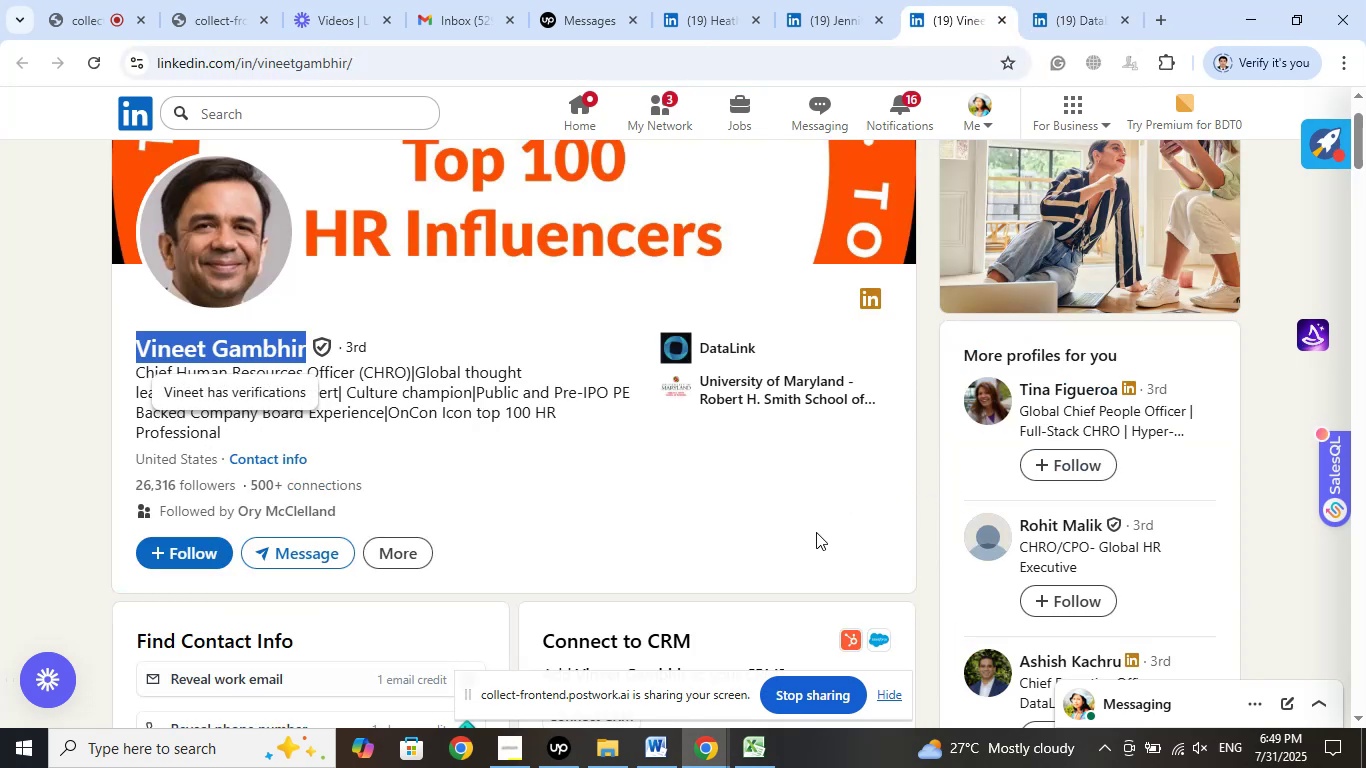 
wait(6.54)
 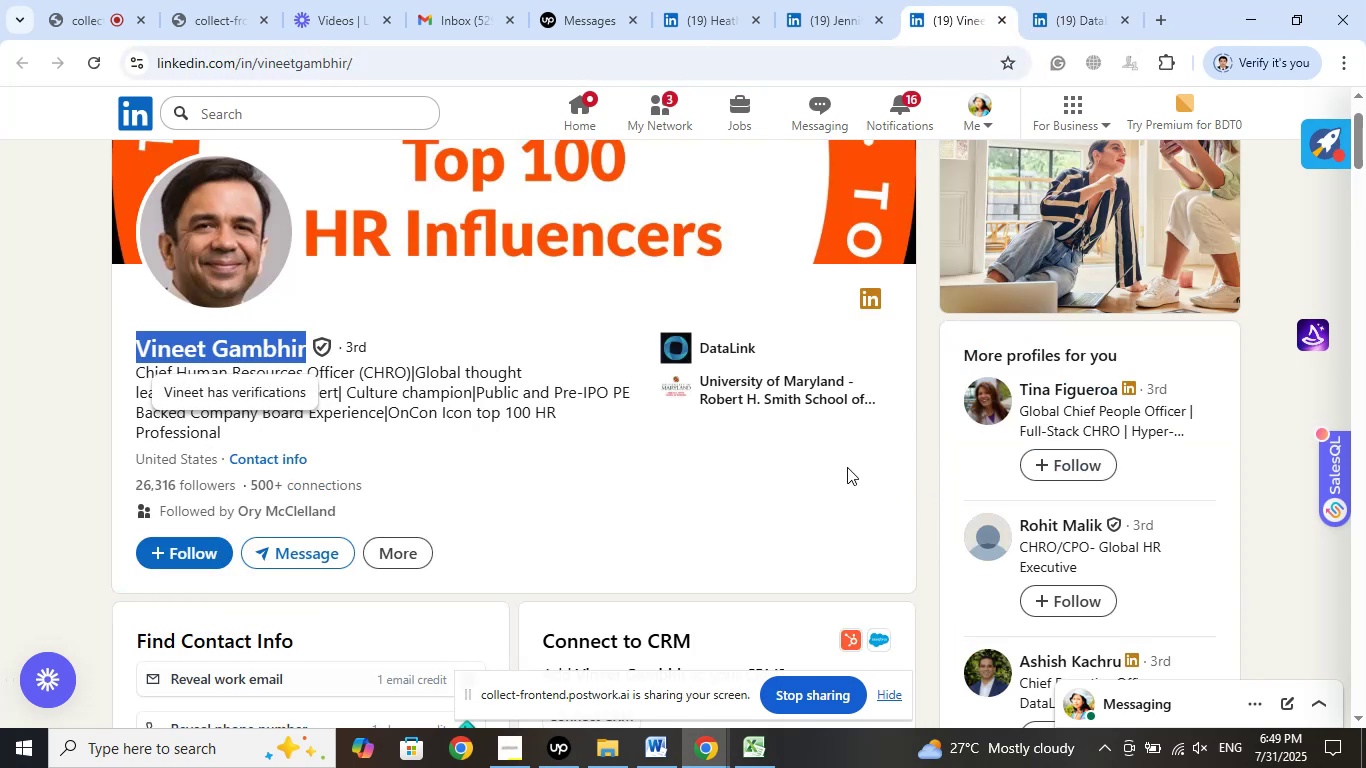 
left_click([764, 739])
 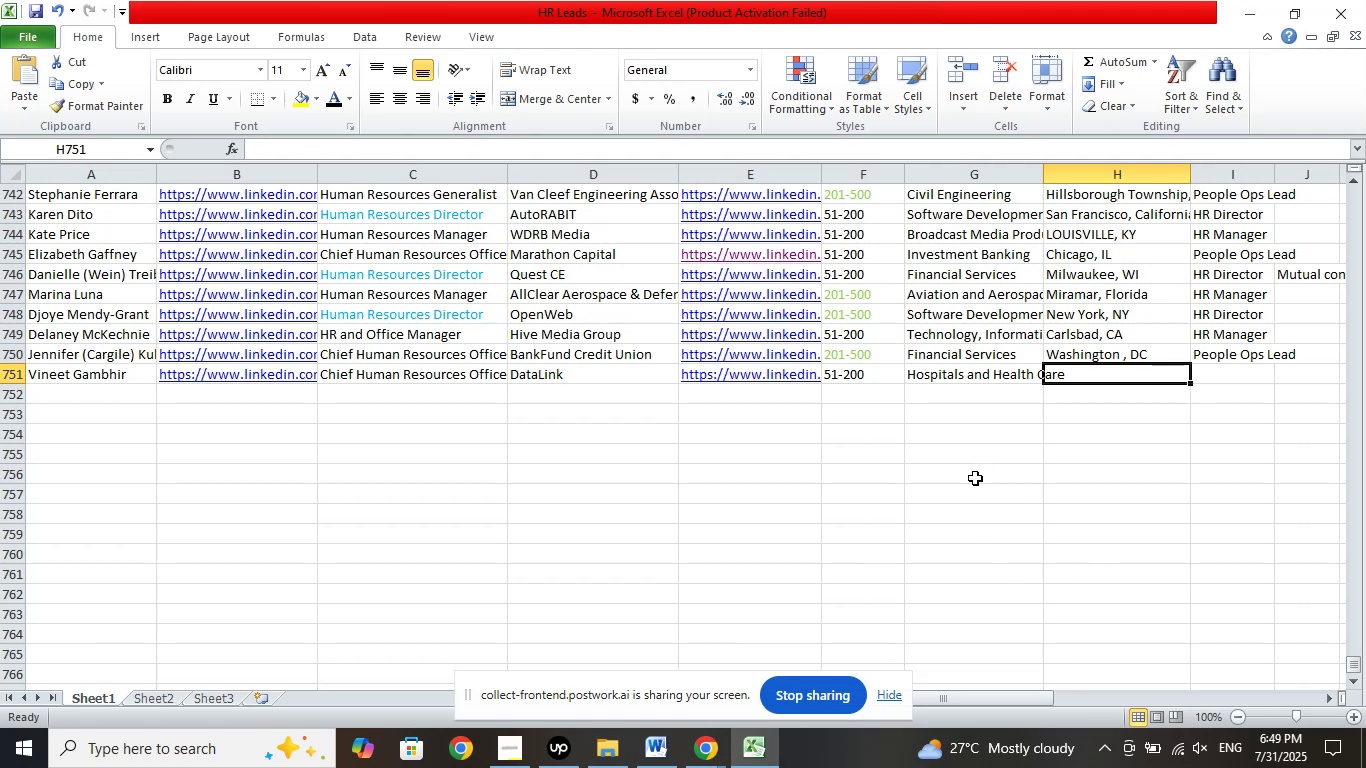 
wait(10.92)
 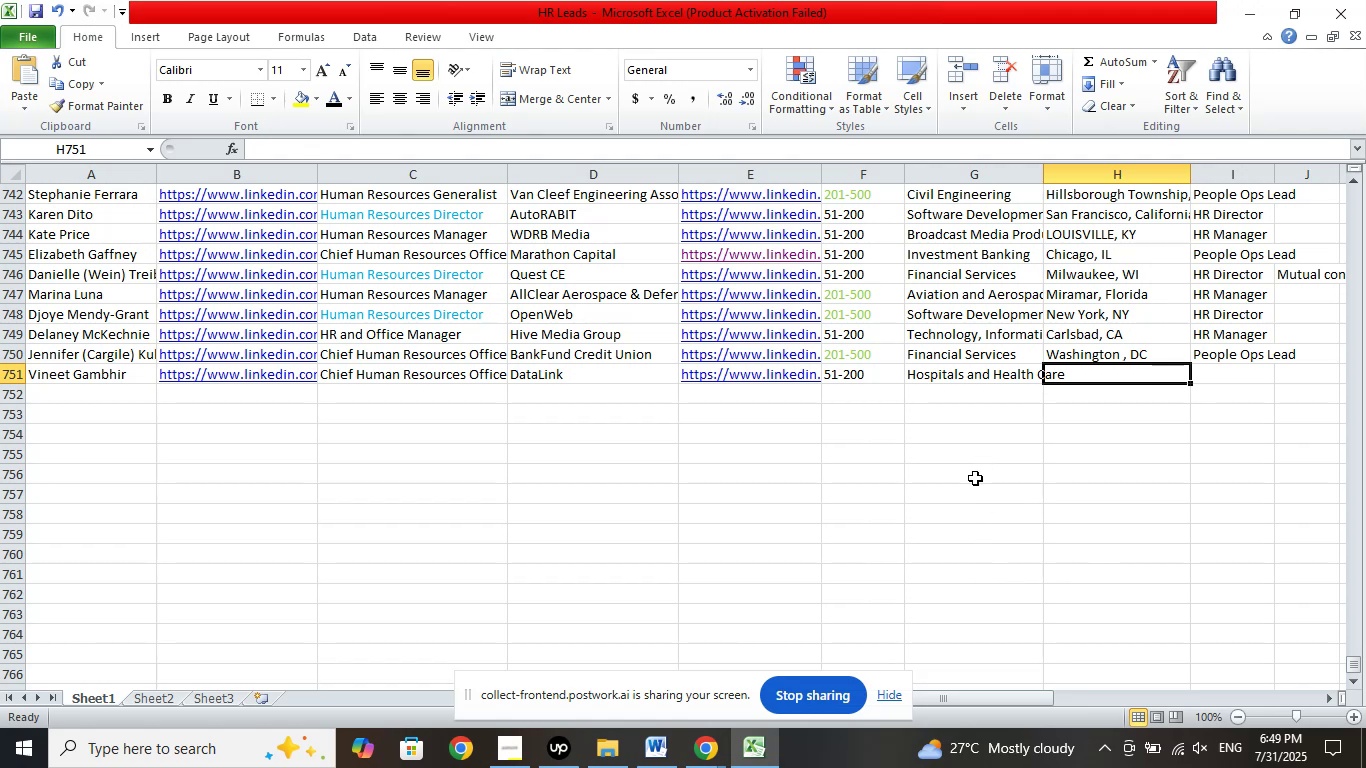 
double_click([605, 658])
 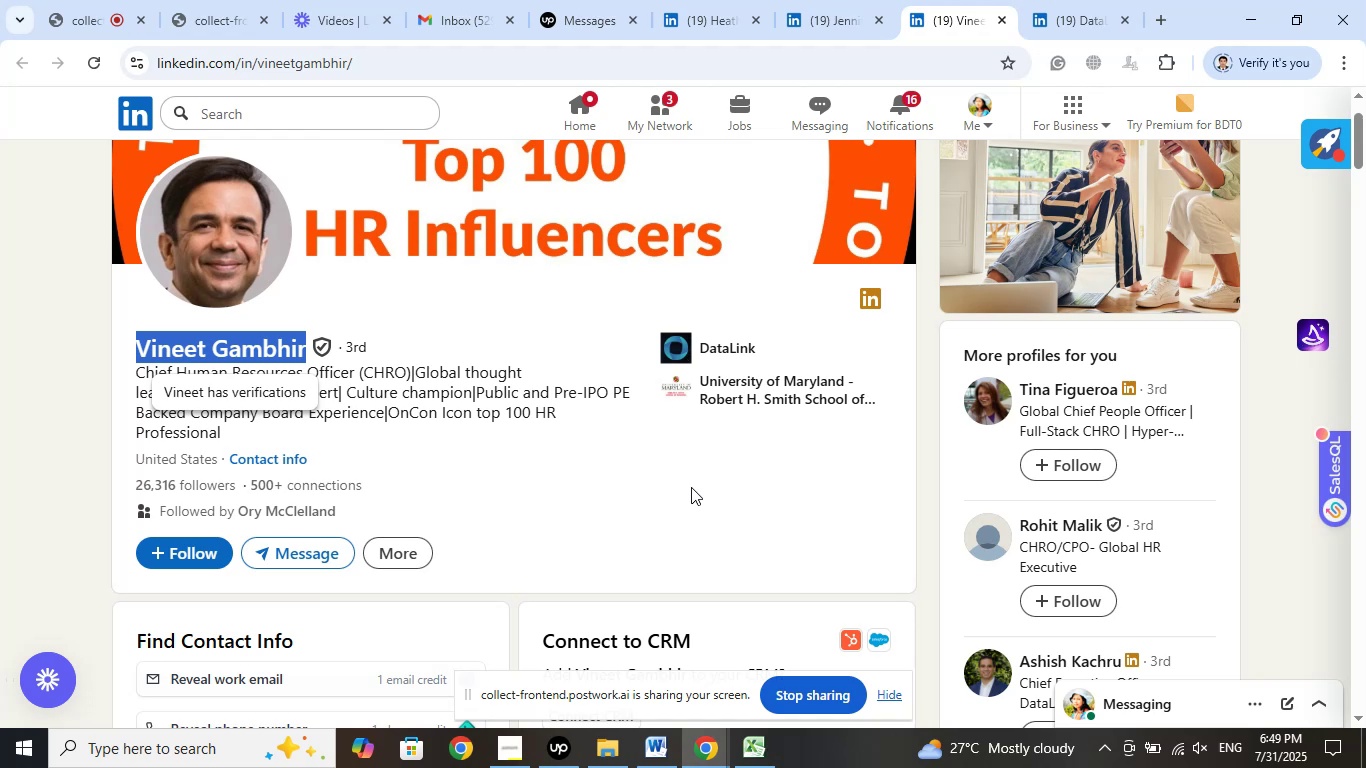 
wait(8.51)
 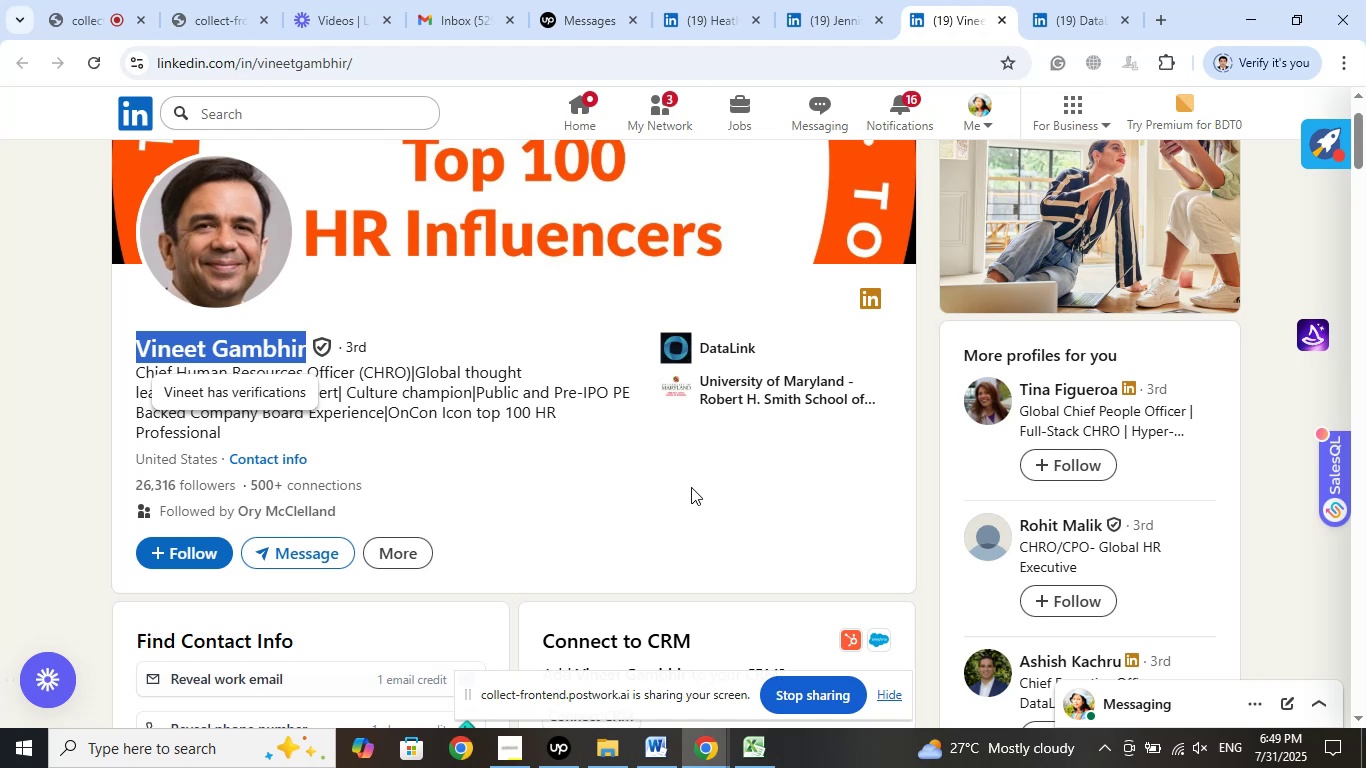 
scroll: coordinate [742, 516], scroll_direction: down, amount: 24.0
 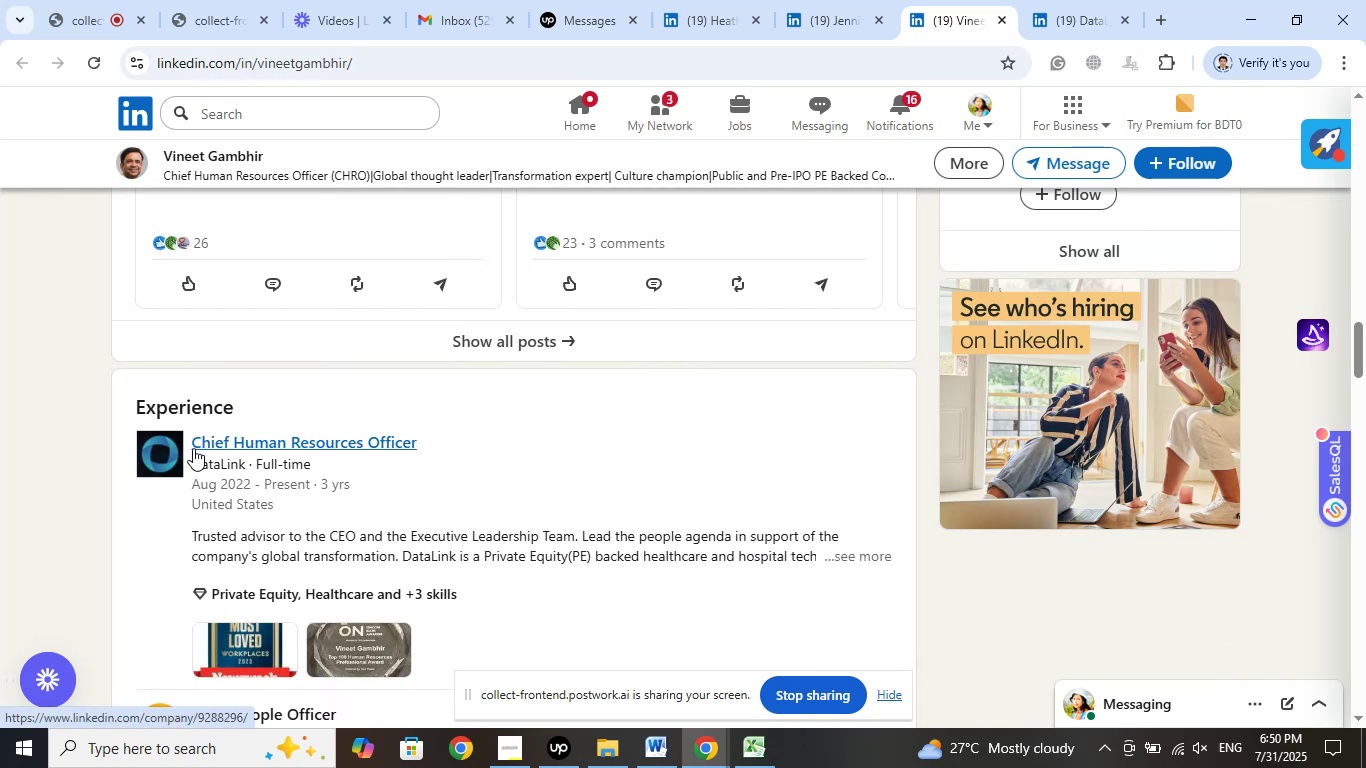 
left_click_drag(start_coordinate=[188, 446], to_coordinate=[428, 437])
 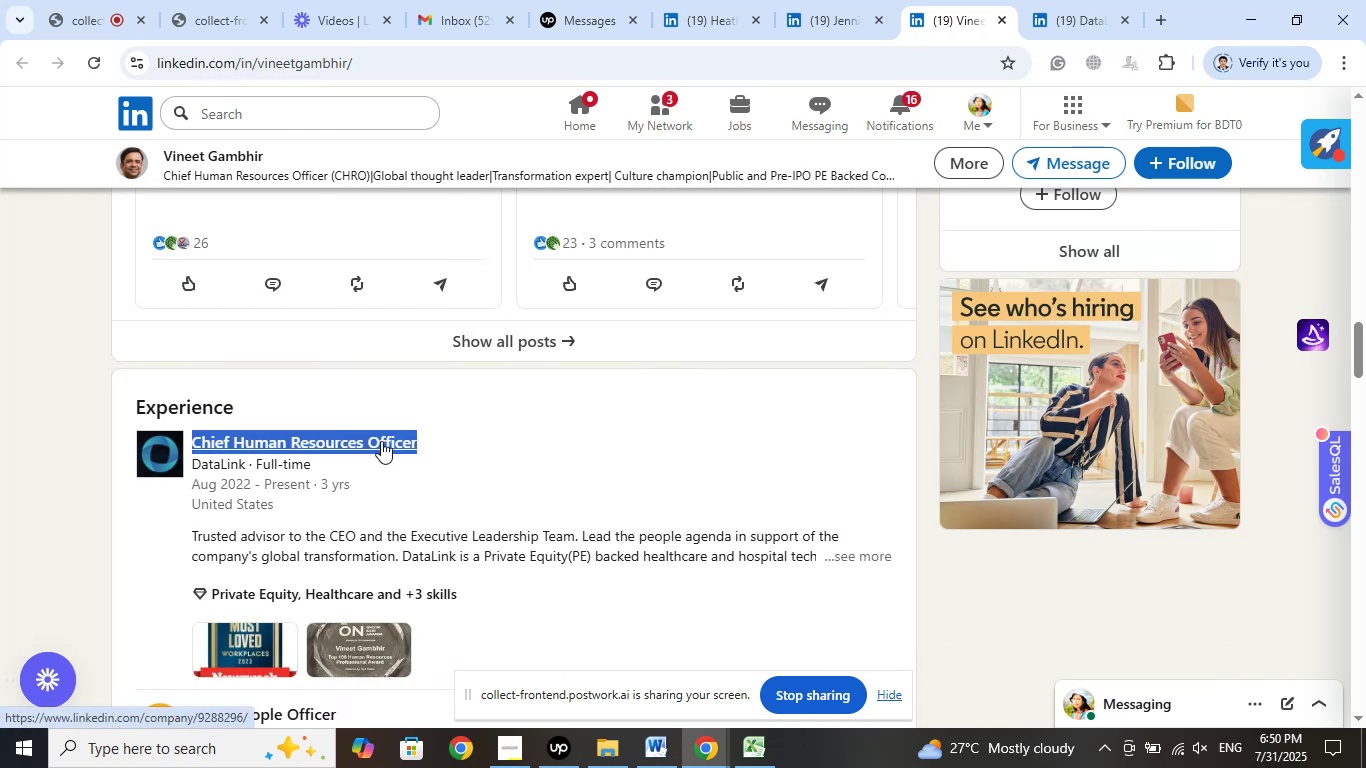 
right_click([381, 441])
 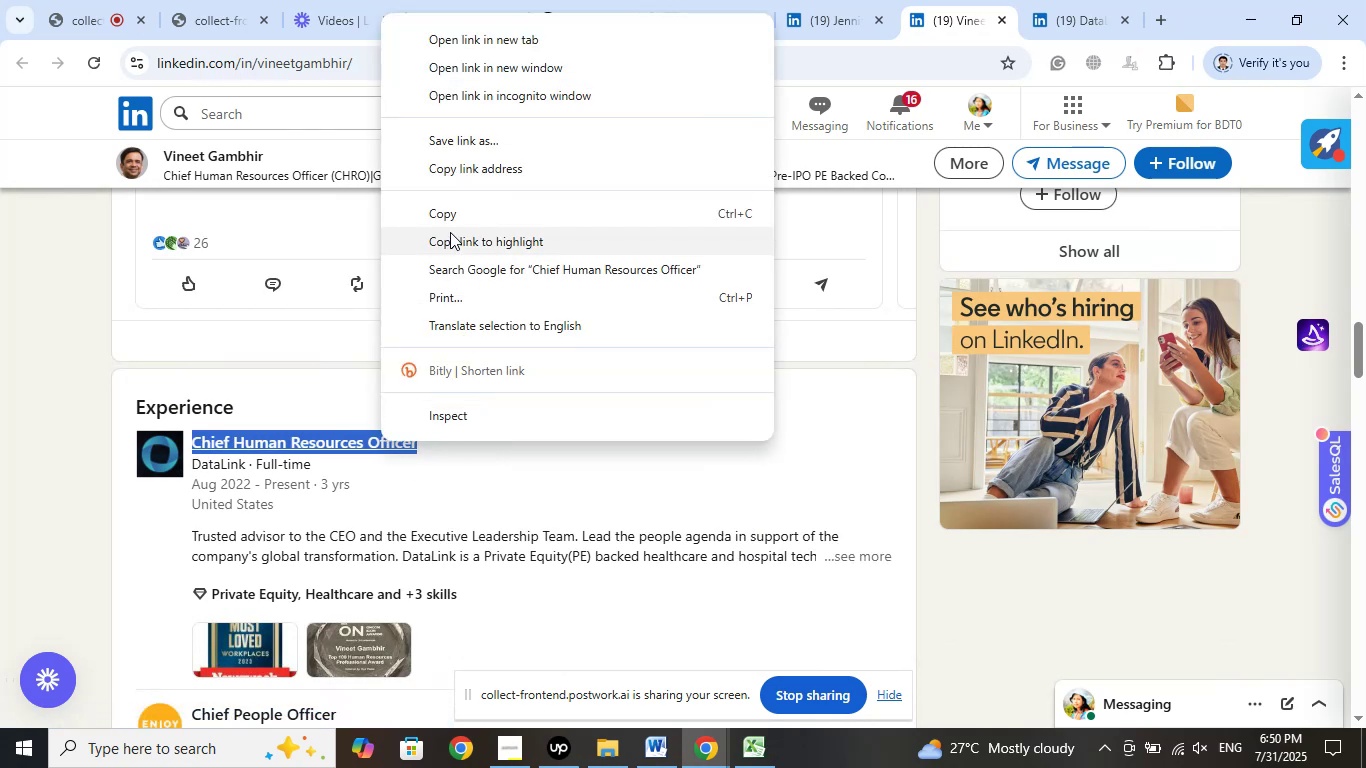 
left_click([456, 213])
 